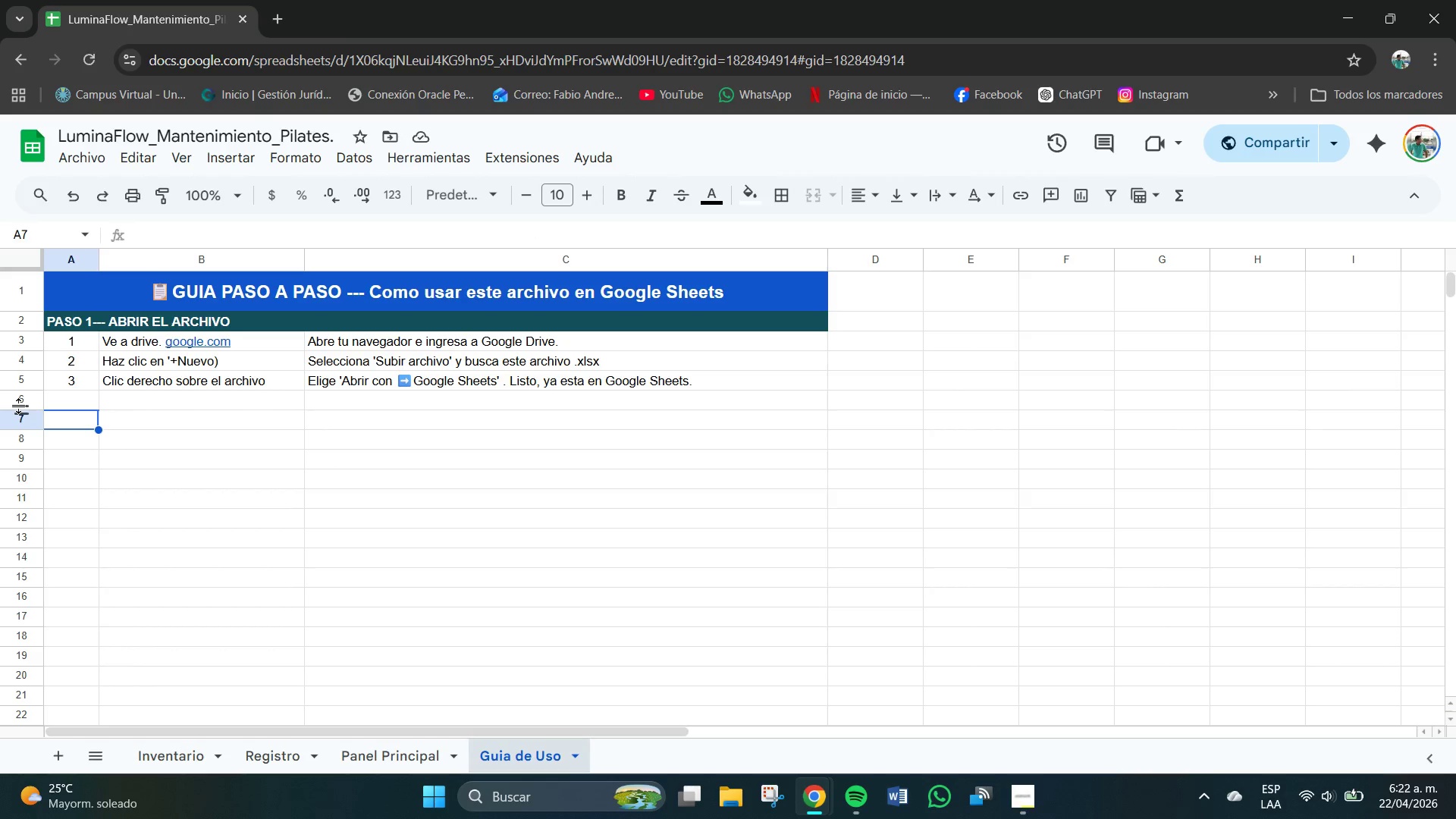 
left_click_drag(start_coordinate=[19, 406], to_coordinate=[20, 394])
 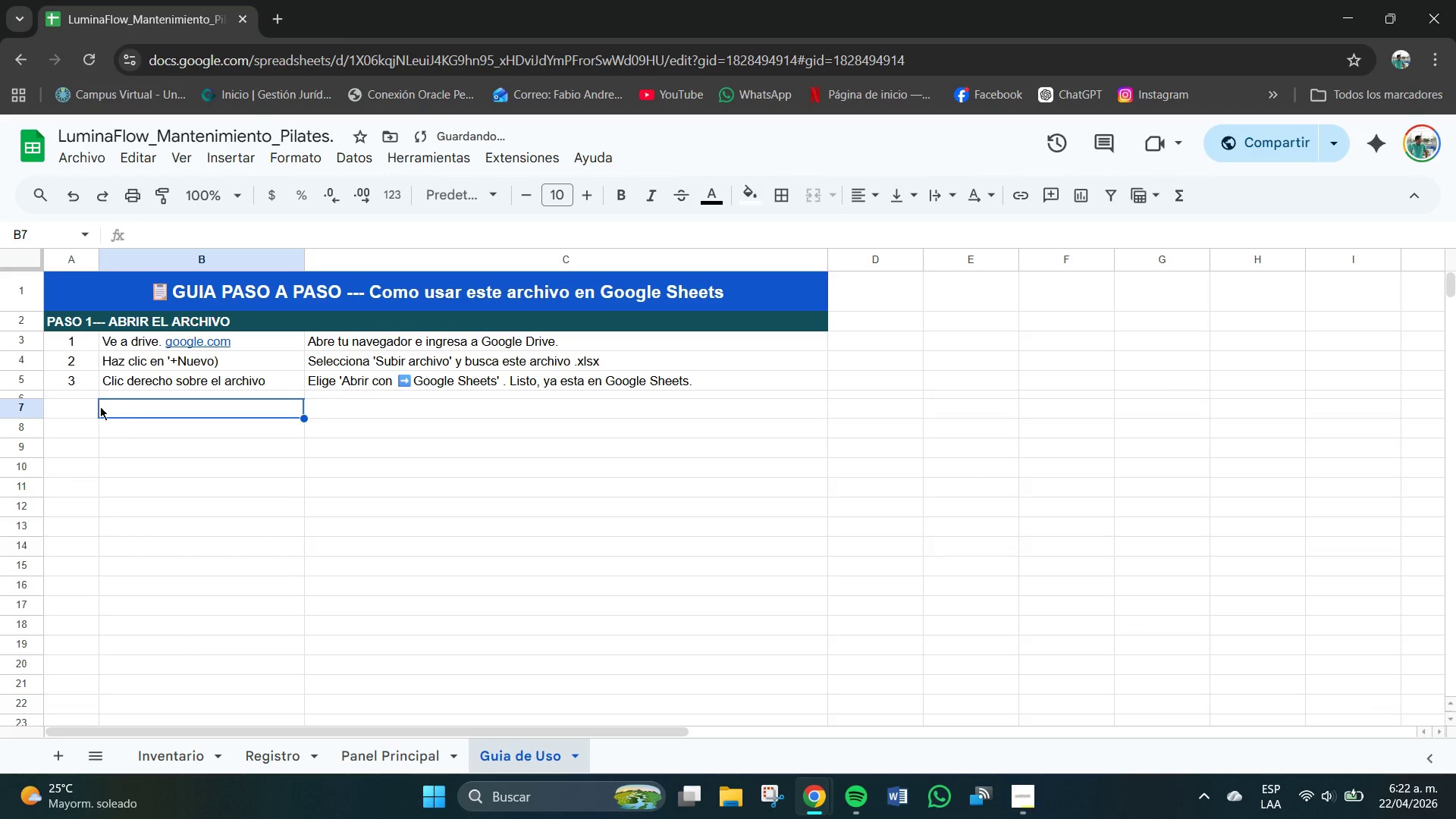 
left_click_drag(start_coordinate=[80, 406], to_coordinate=[755, 412])
 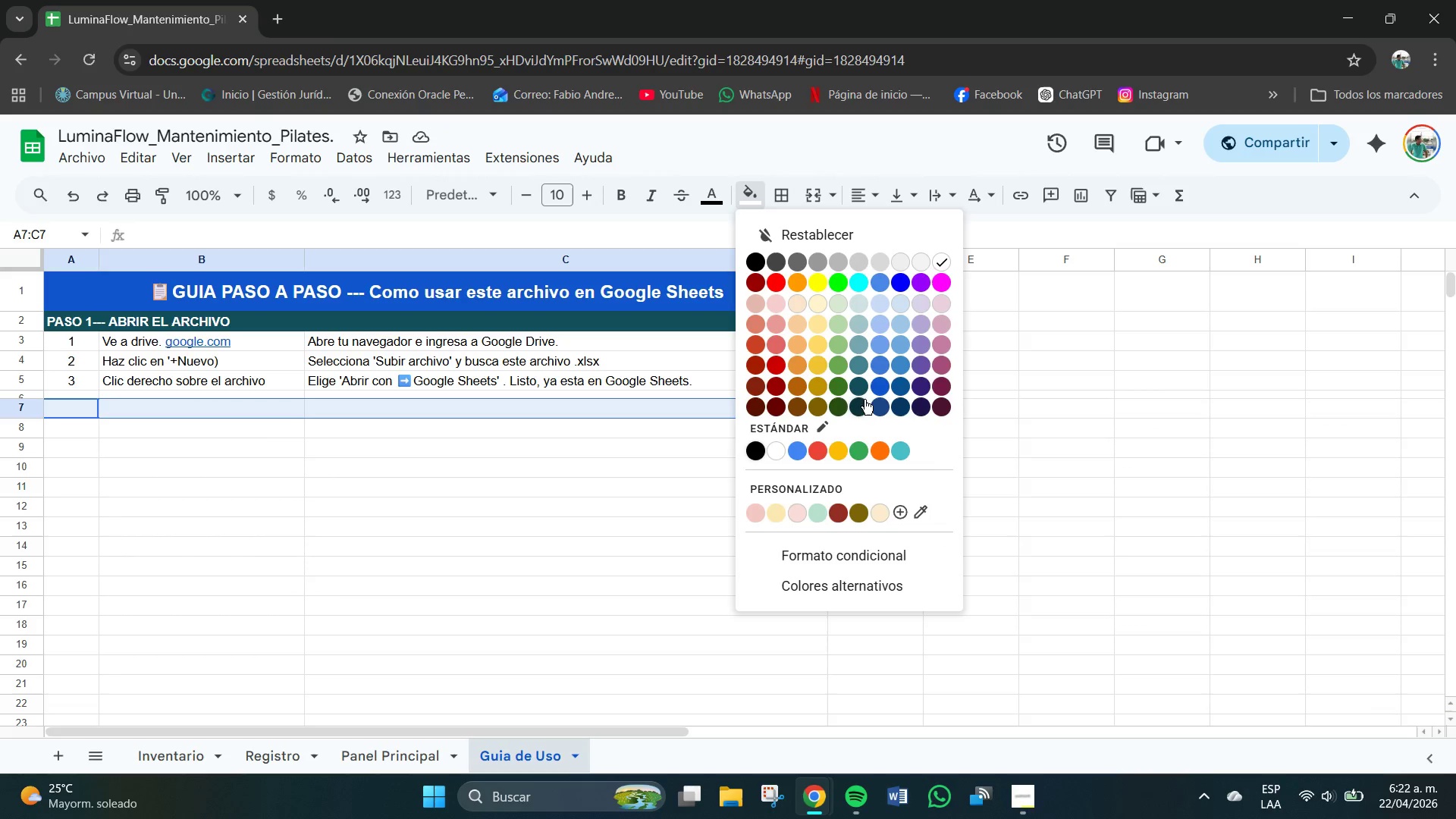 
left_click([861, 388])
 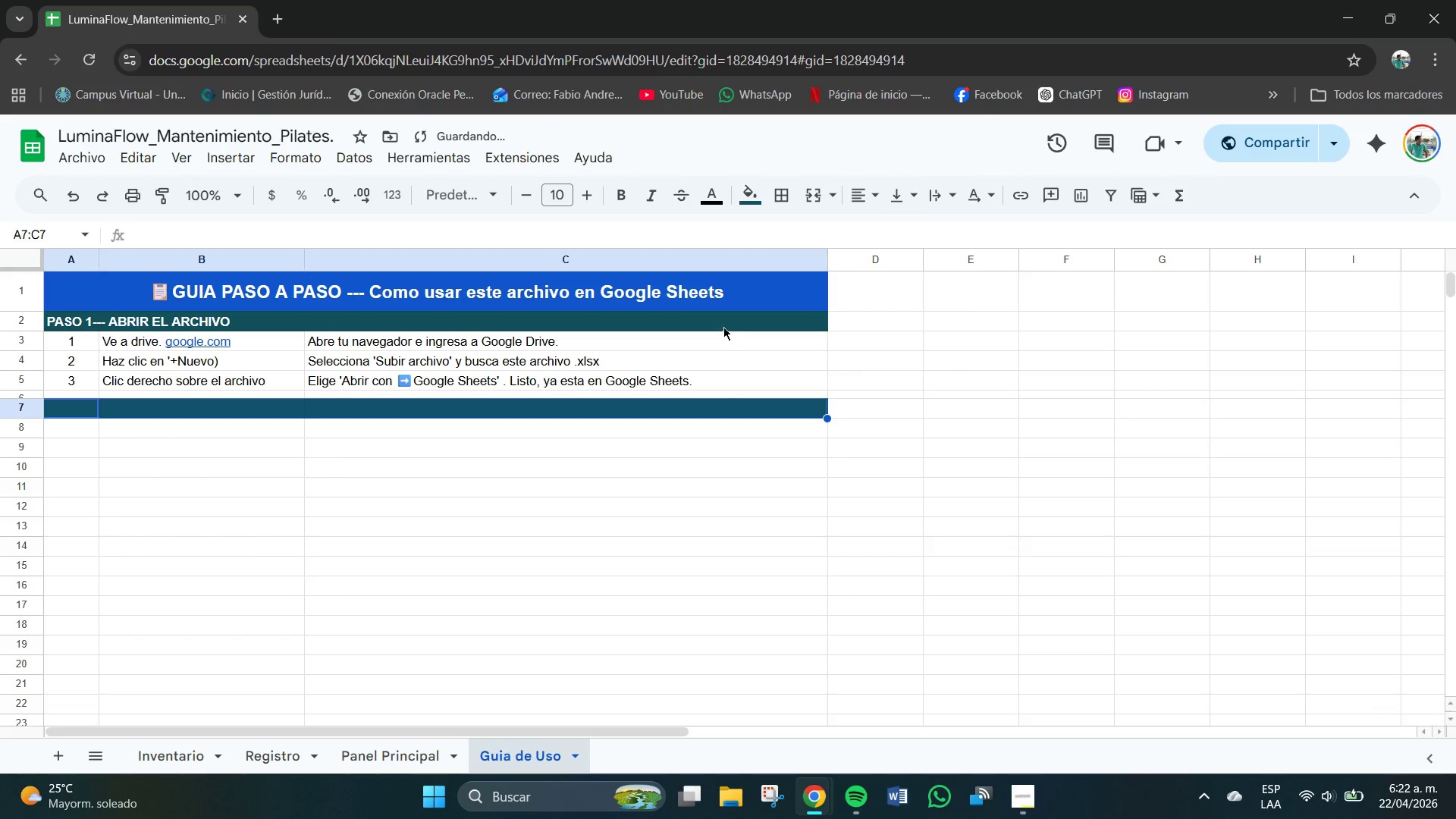 
left_click([720, 323])
 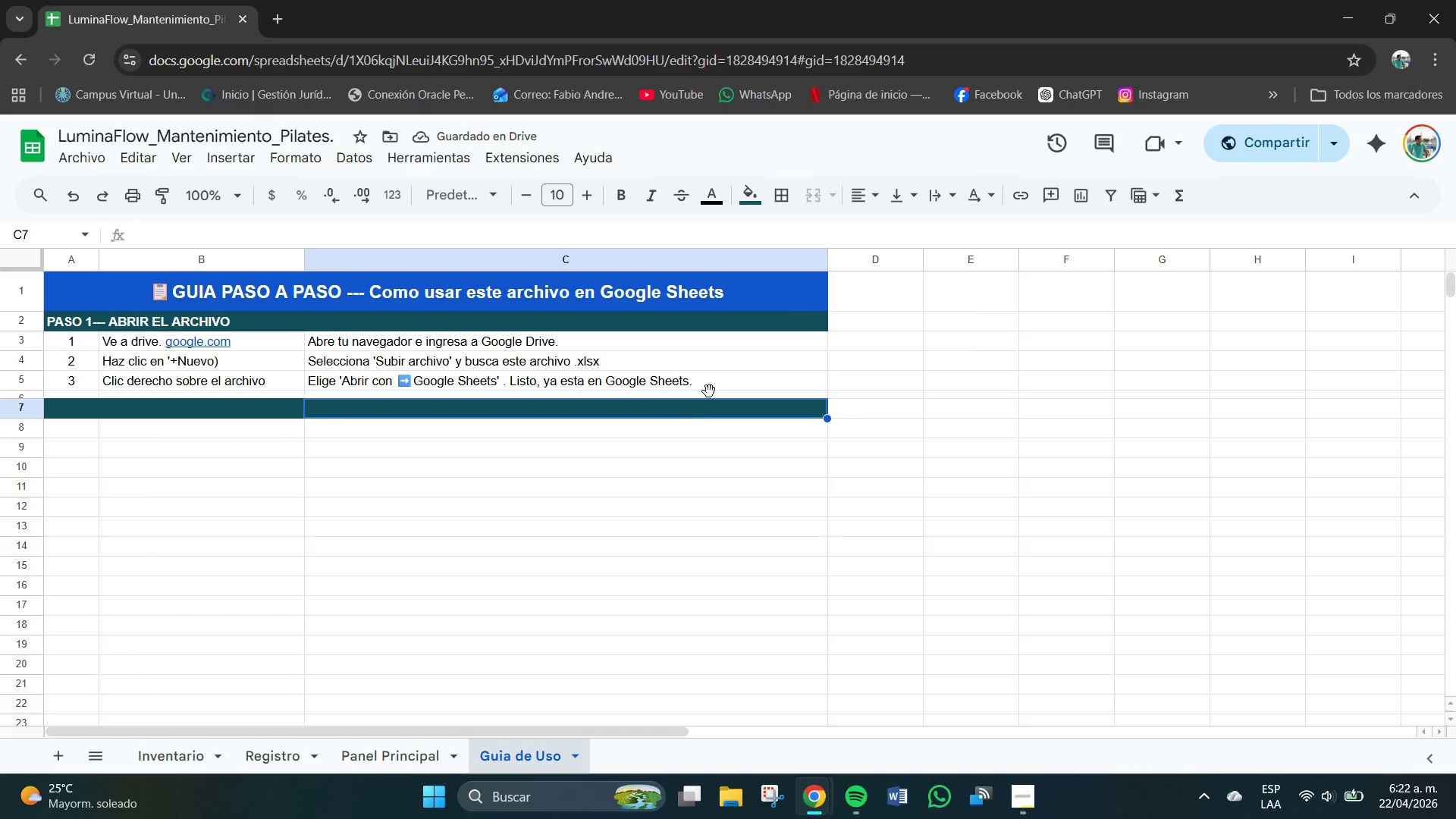 
left_click([760, 194])
 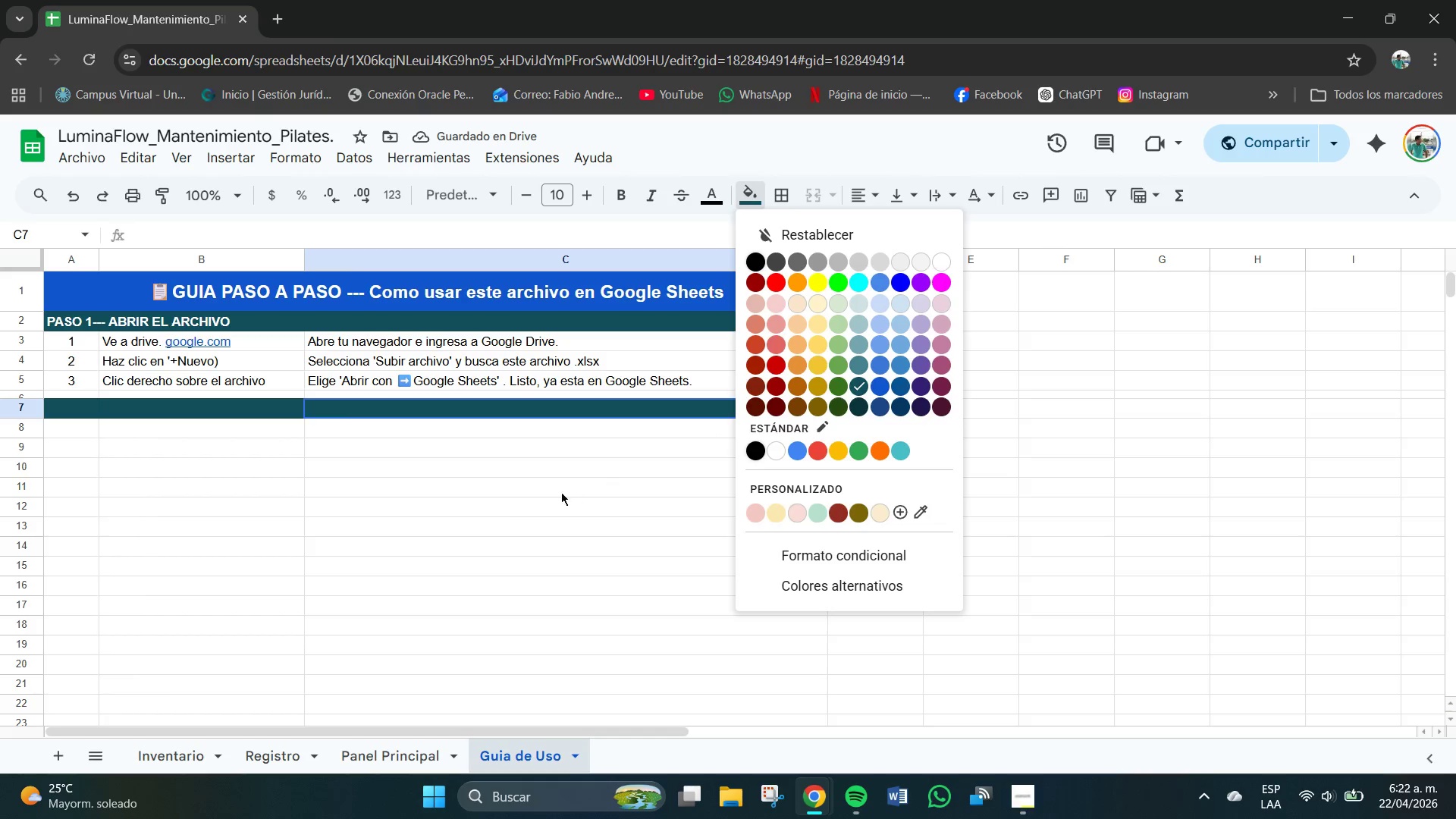 
left_click([487, 499])
 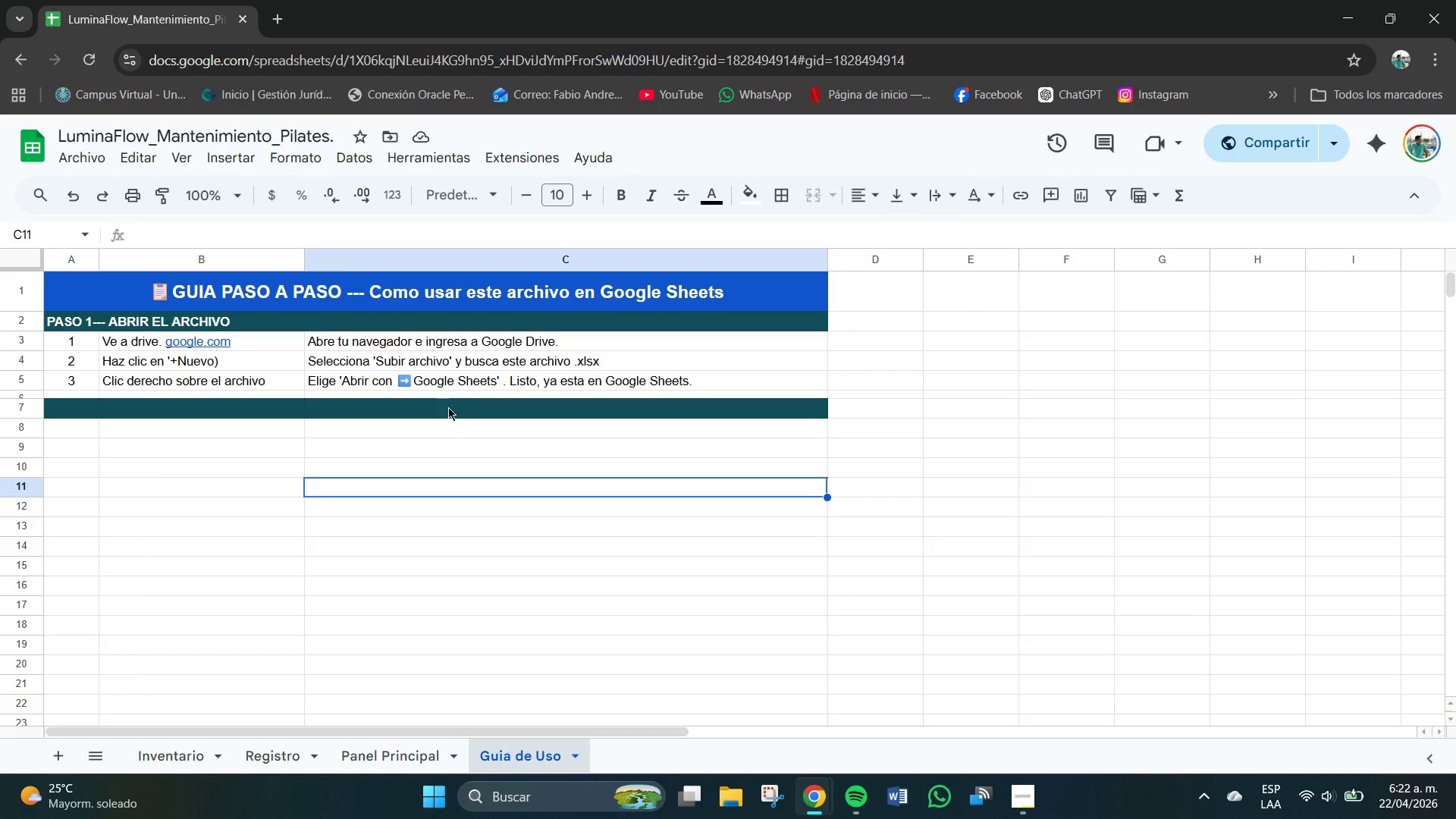 
left_click([446, 405])
 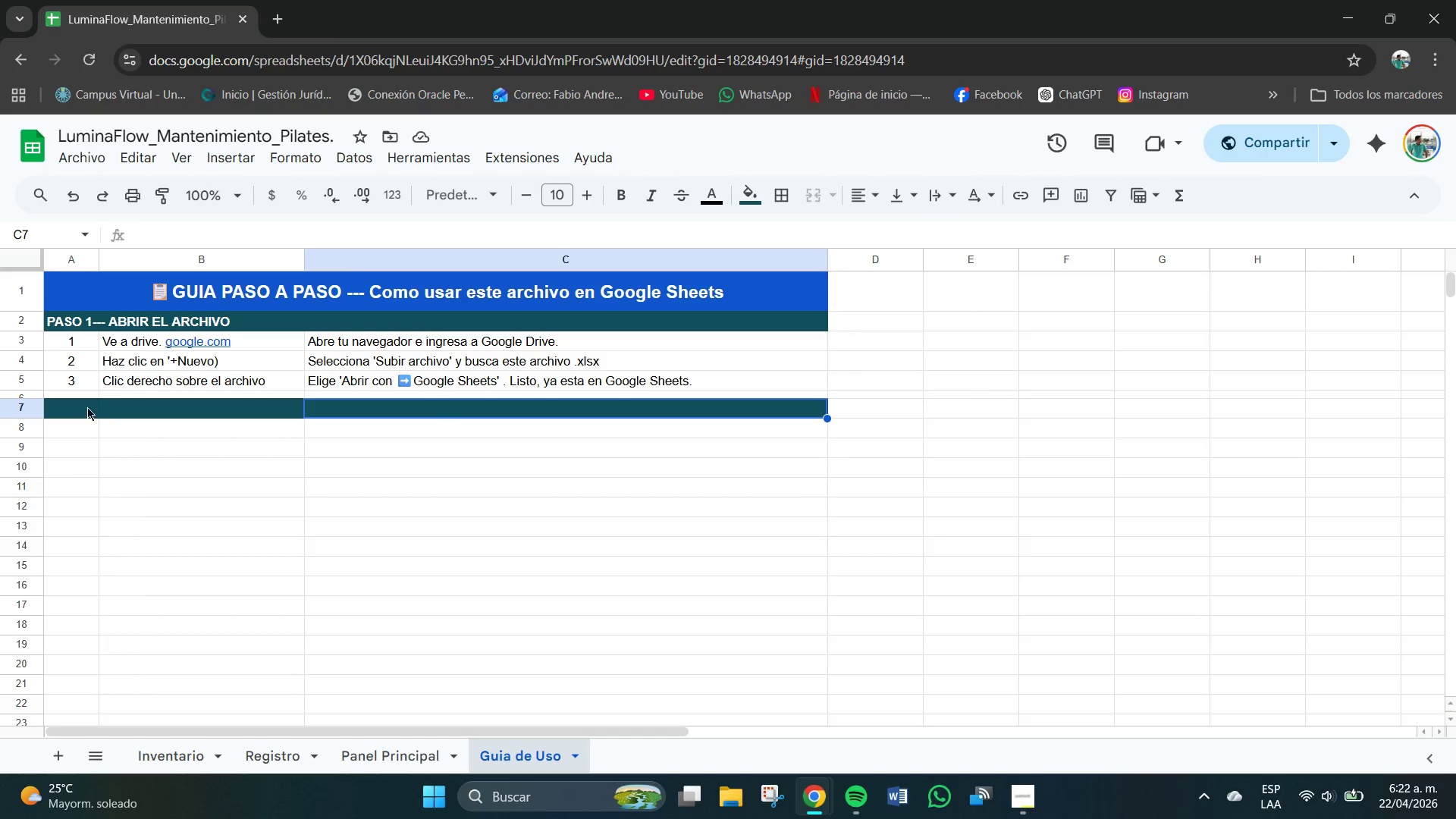 
left_click_drag(start_coordinate=[82, 410], to_coordinate=[819, 409])
 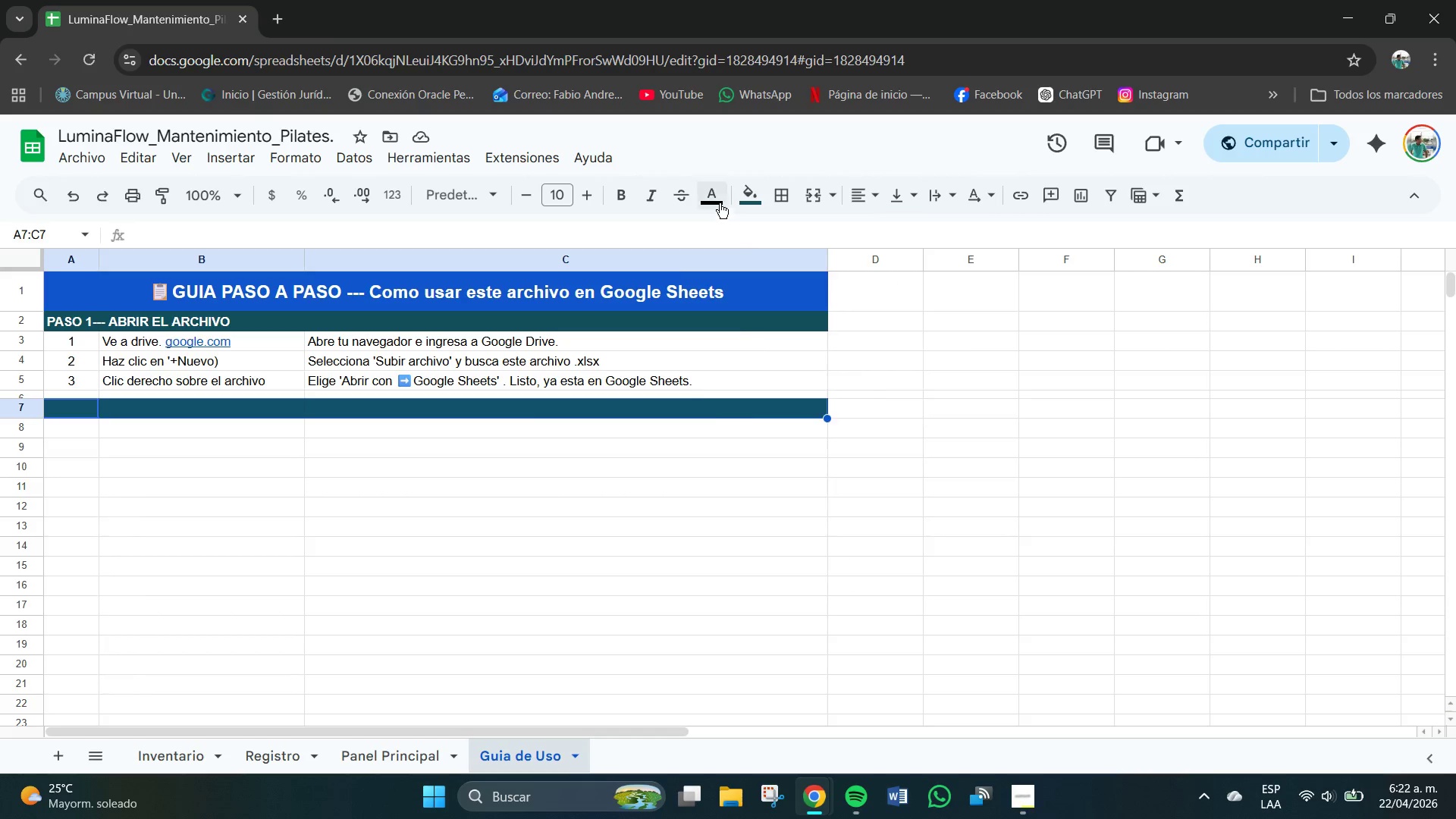 
left_click([717, 200])
 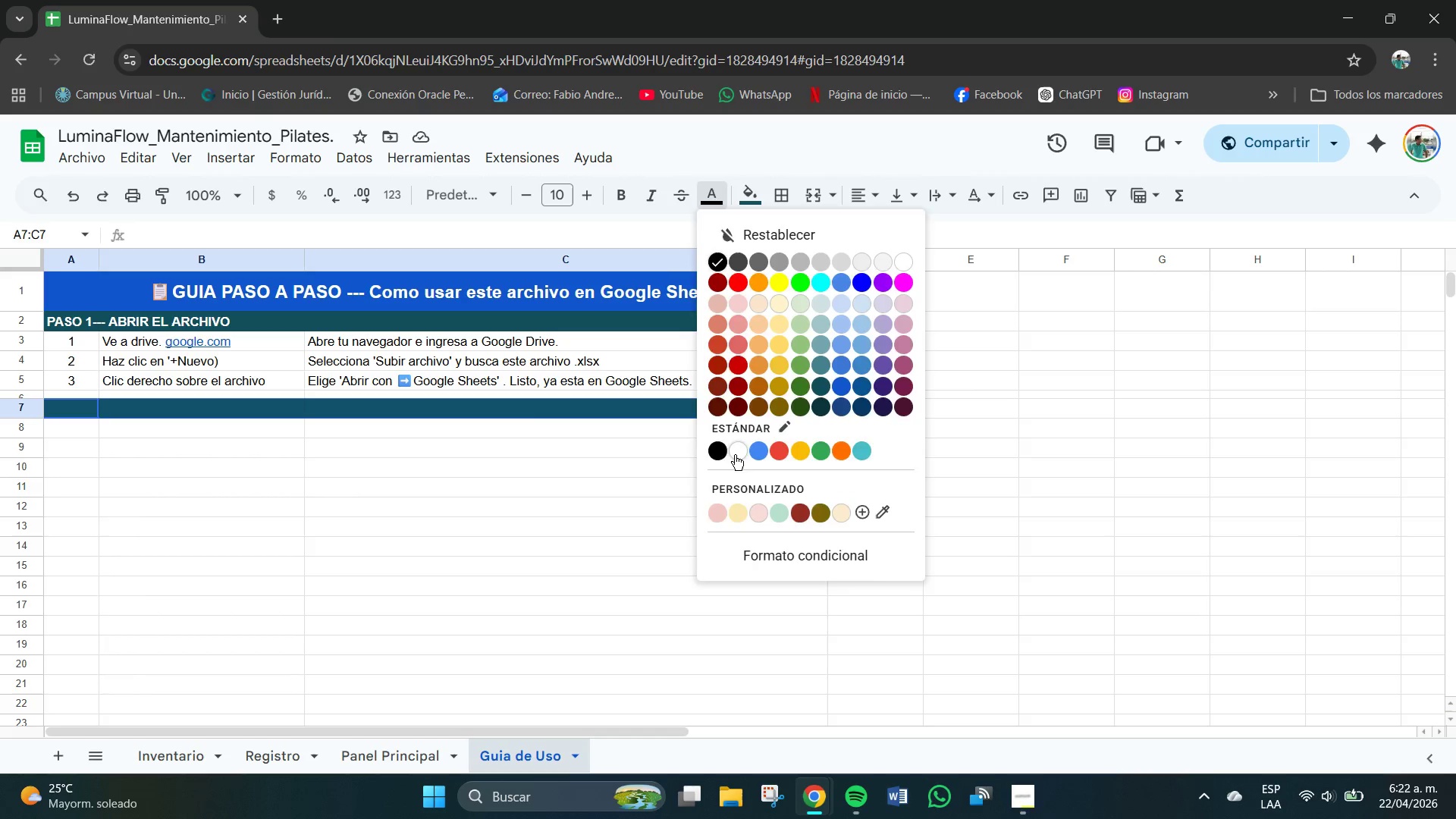 
left_click([735, 455])
 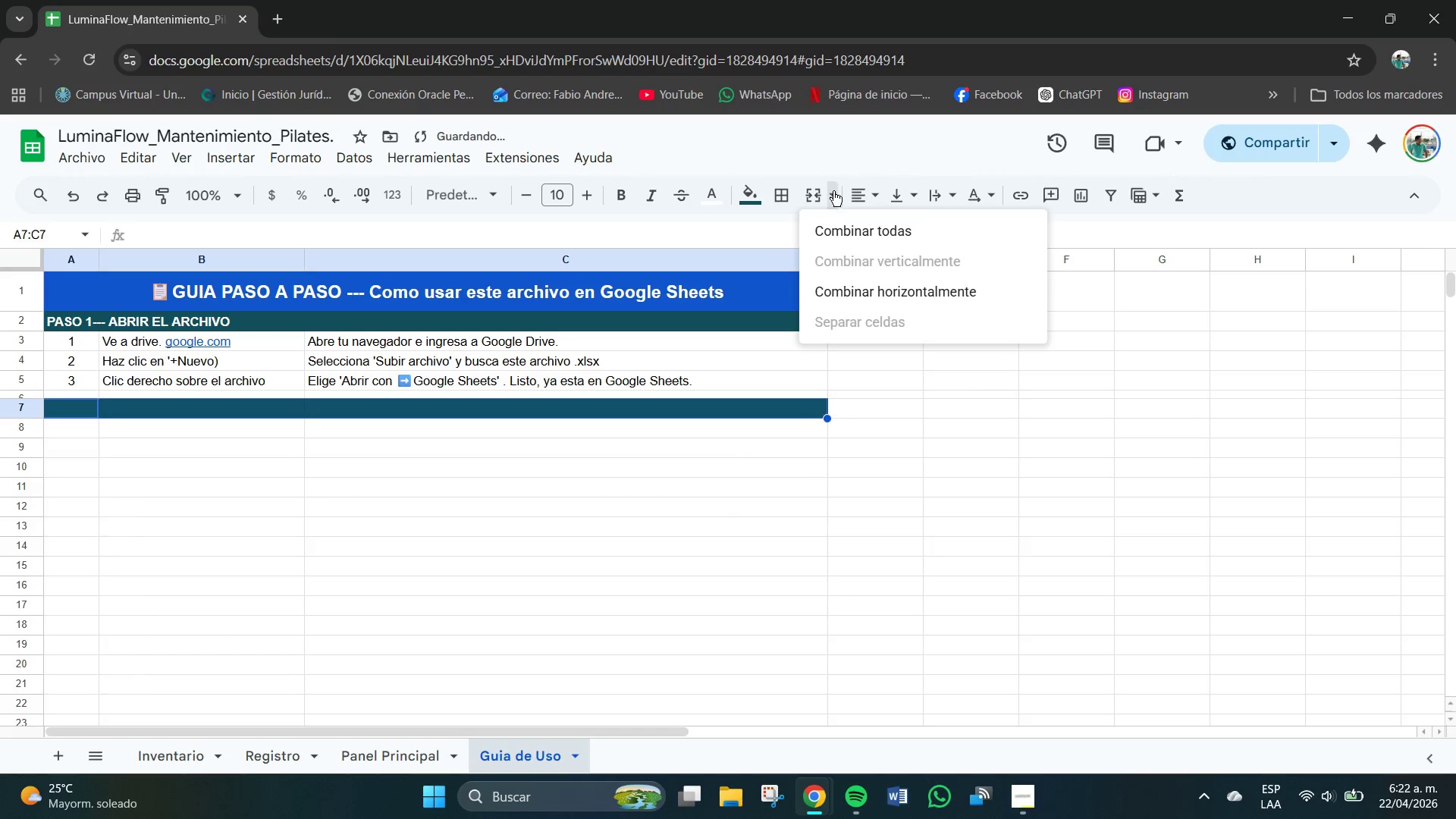 
double_click([841, 226])
 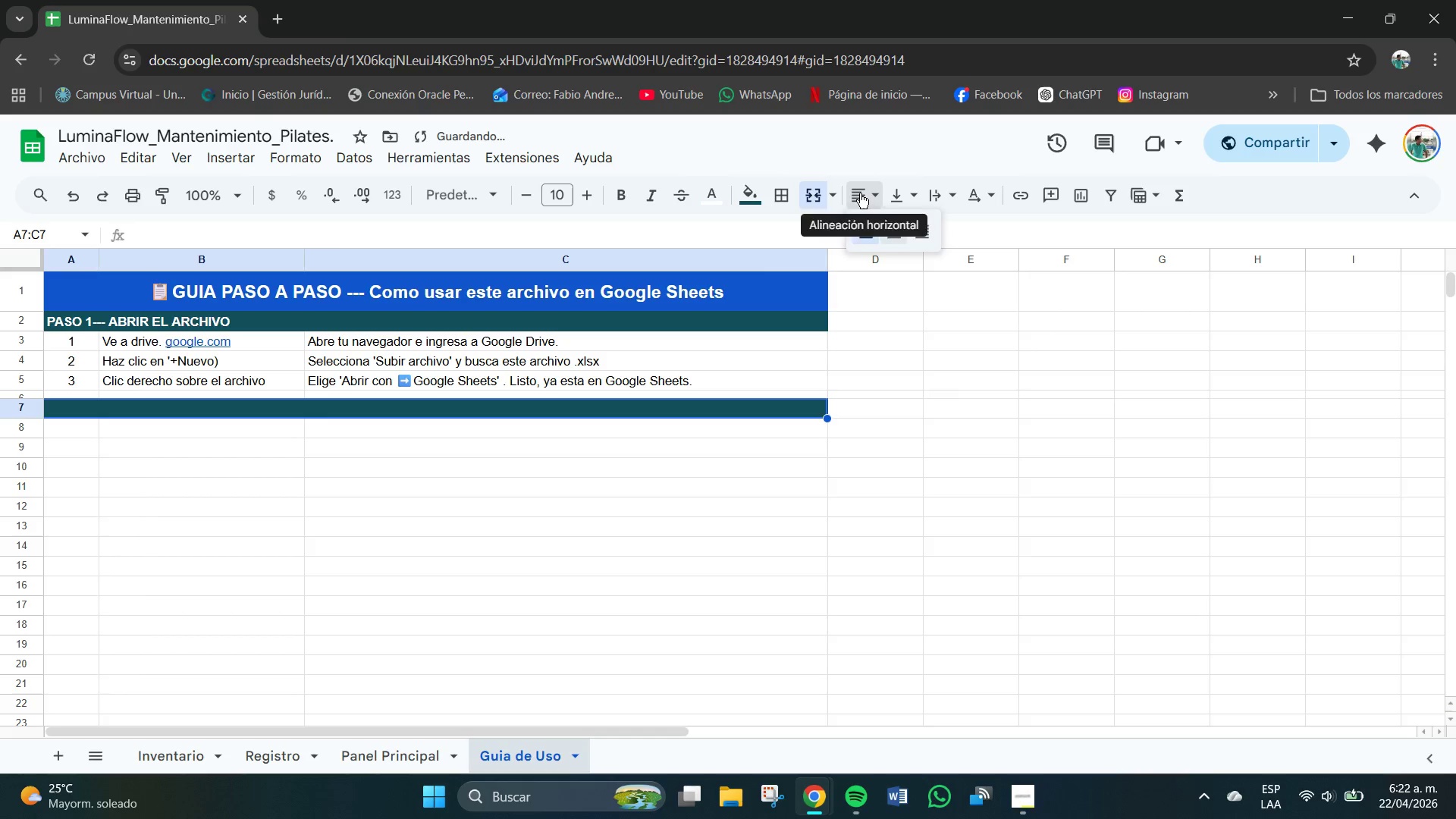 
left_click([860, 193])
 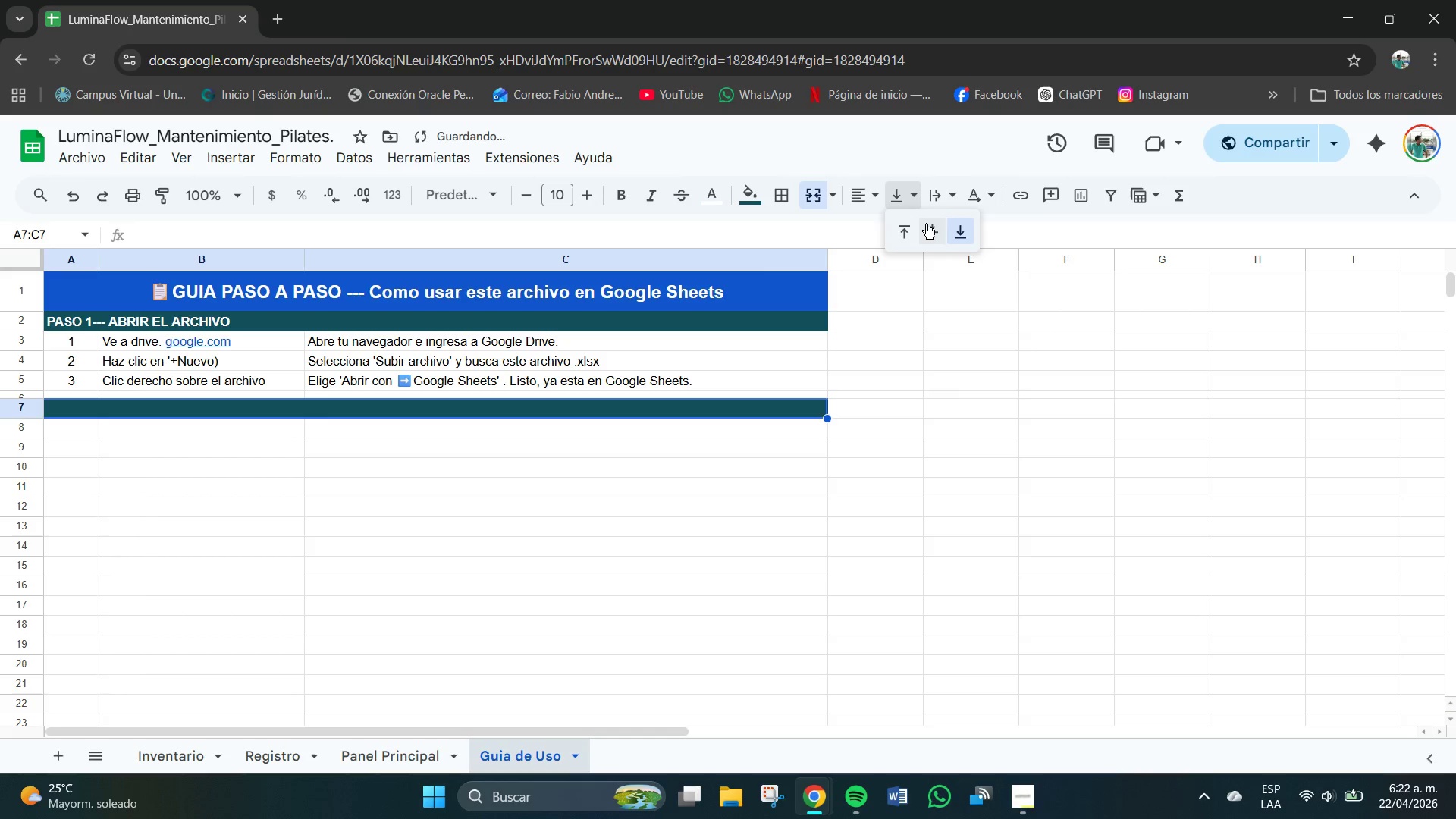 
double_click([928, 227])
 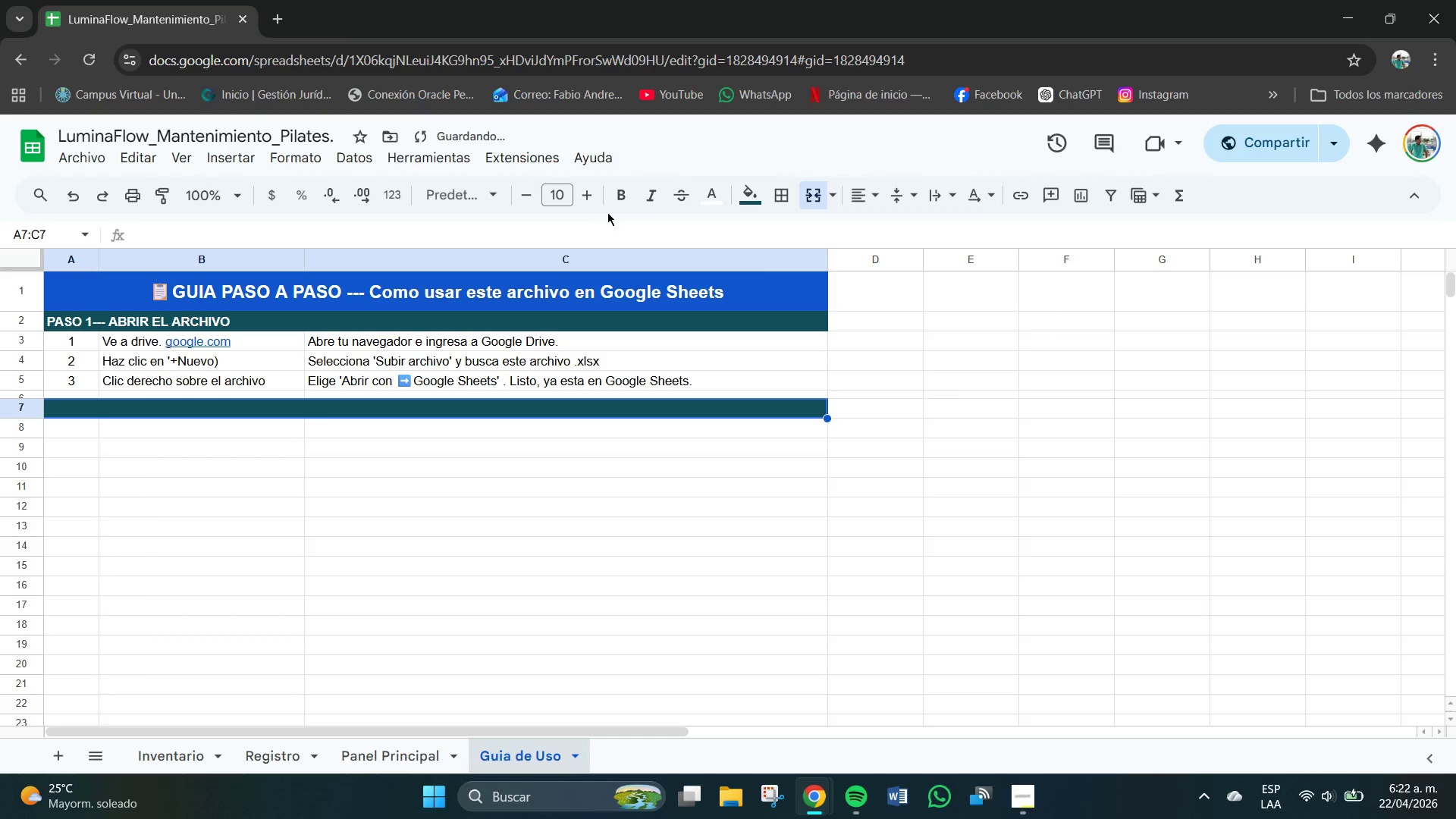 
left_click([629, 194])
 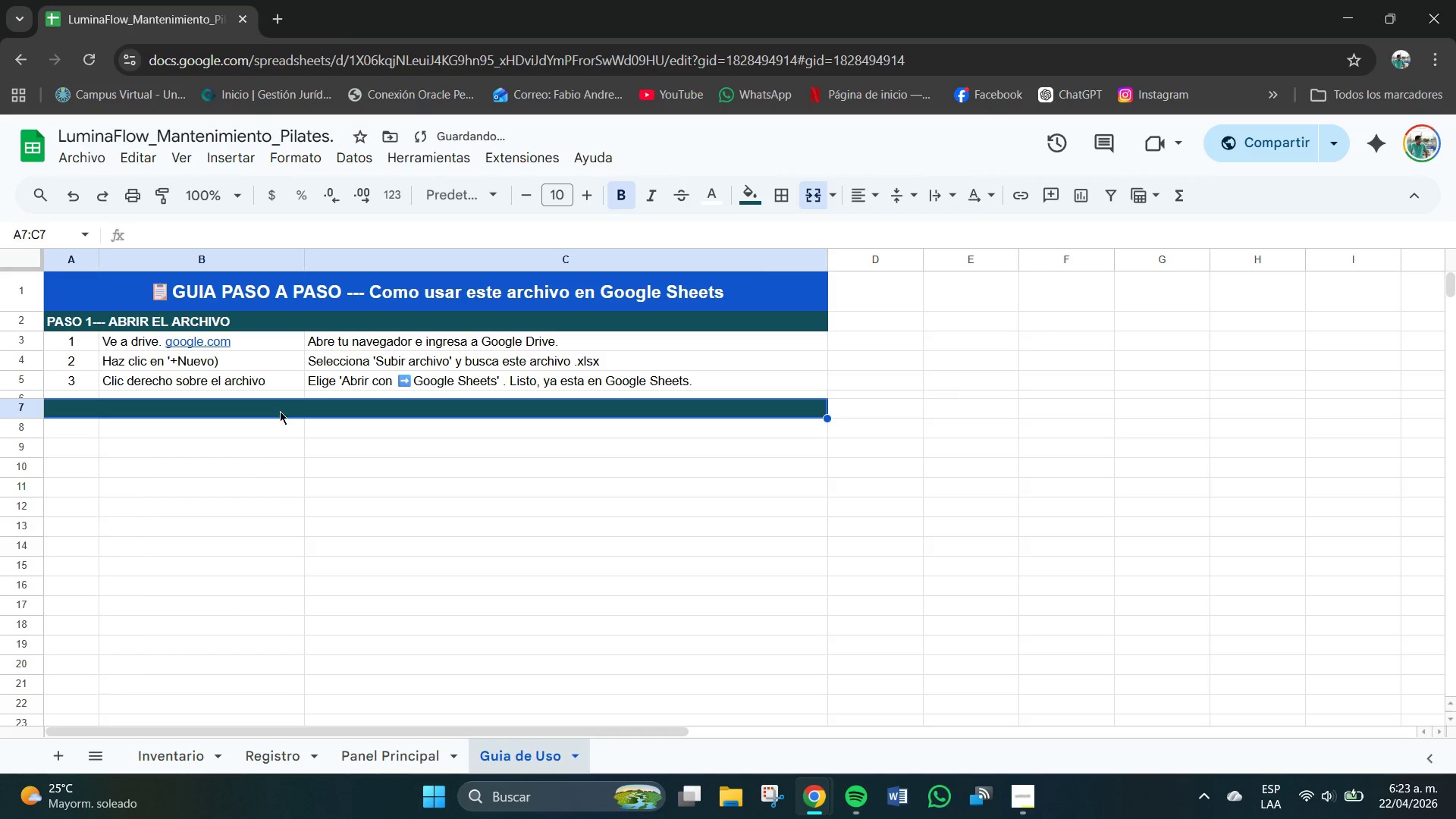 
double_click([279, 410])
 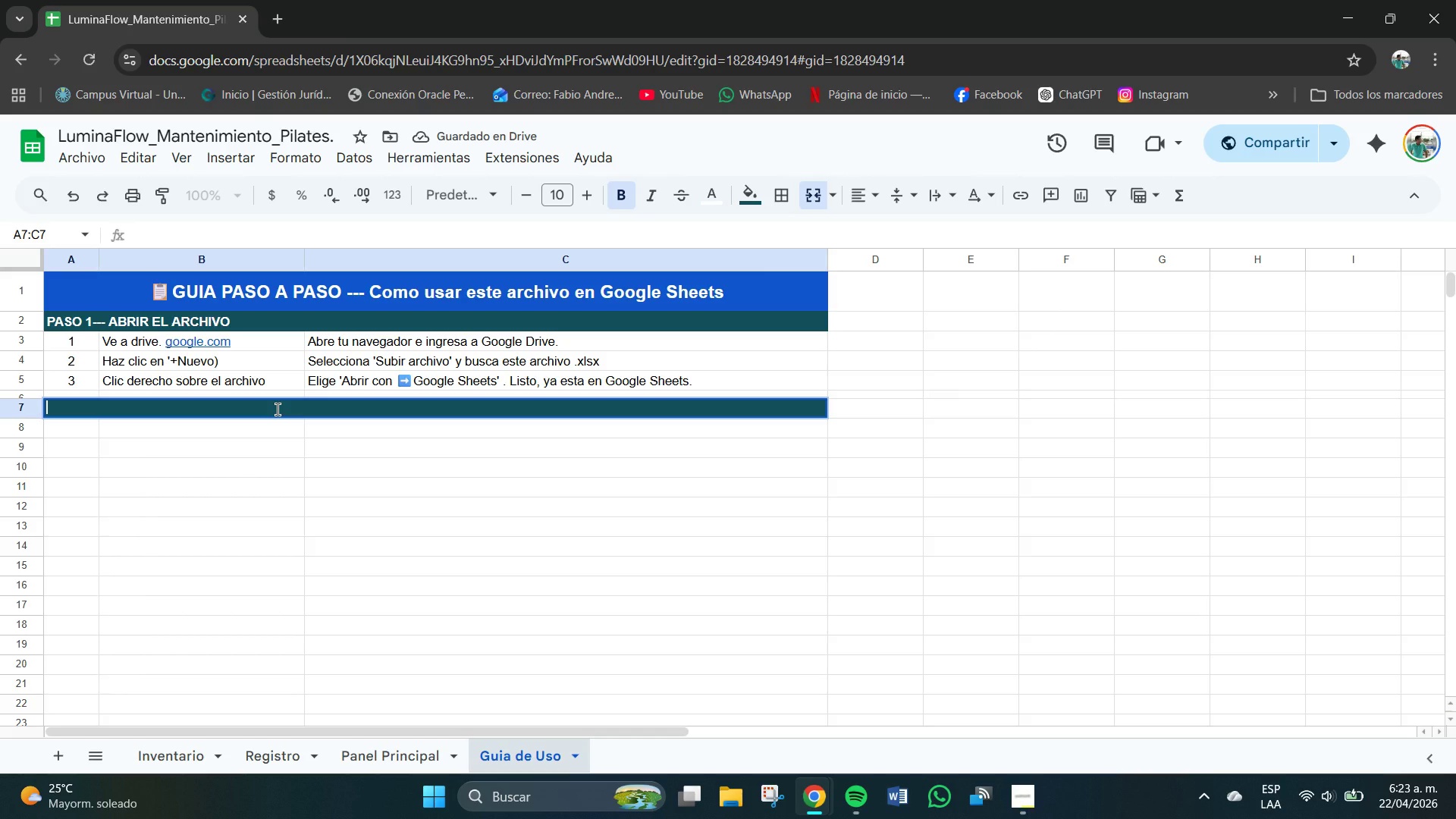 
type(PASO 2 --- ACTIU)
key(Backspace)
key(Backspace)
type(UALIZAR DATOS DE EQUIPOS)
 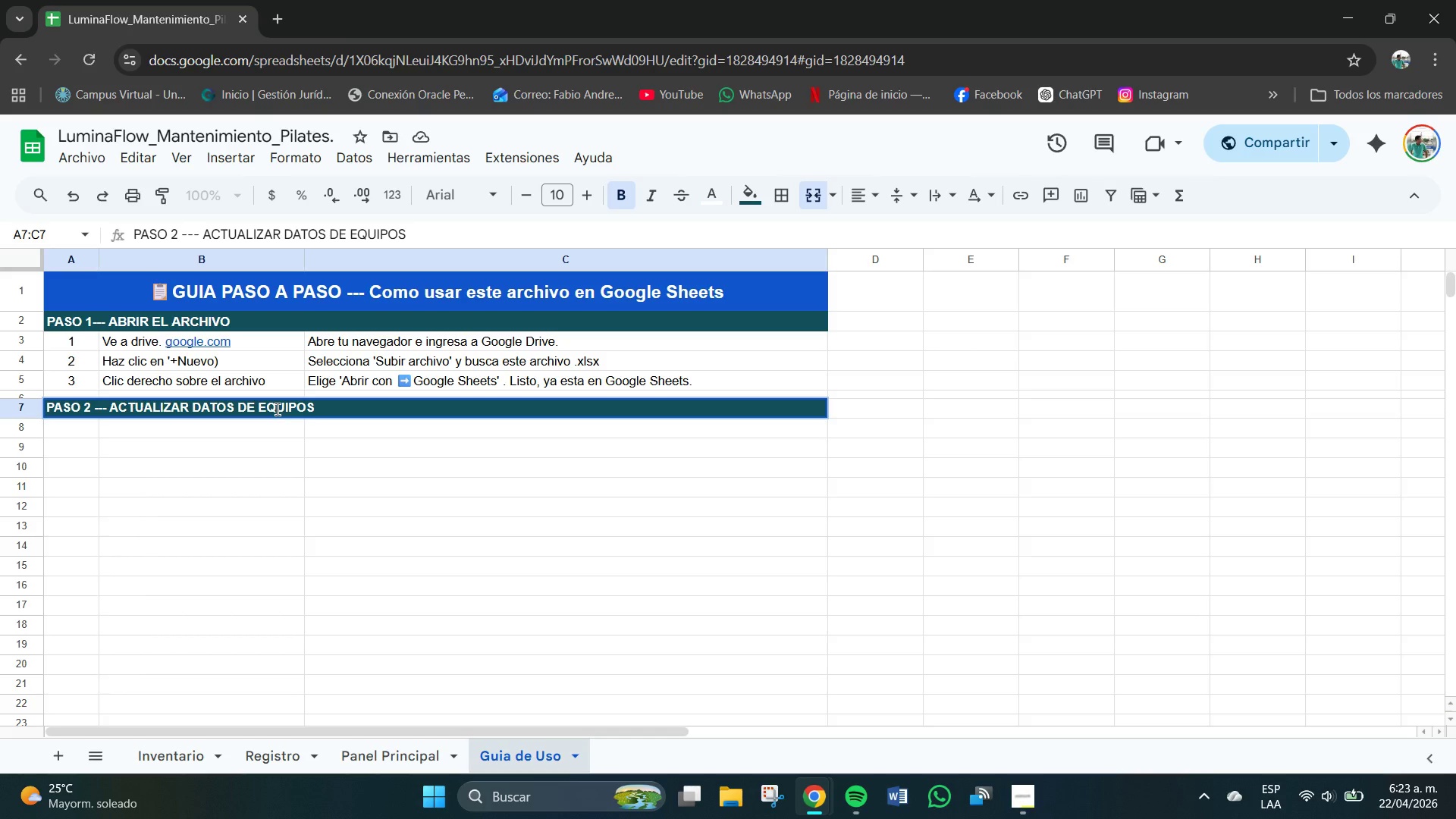 
key(Enter)
 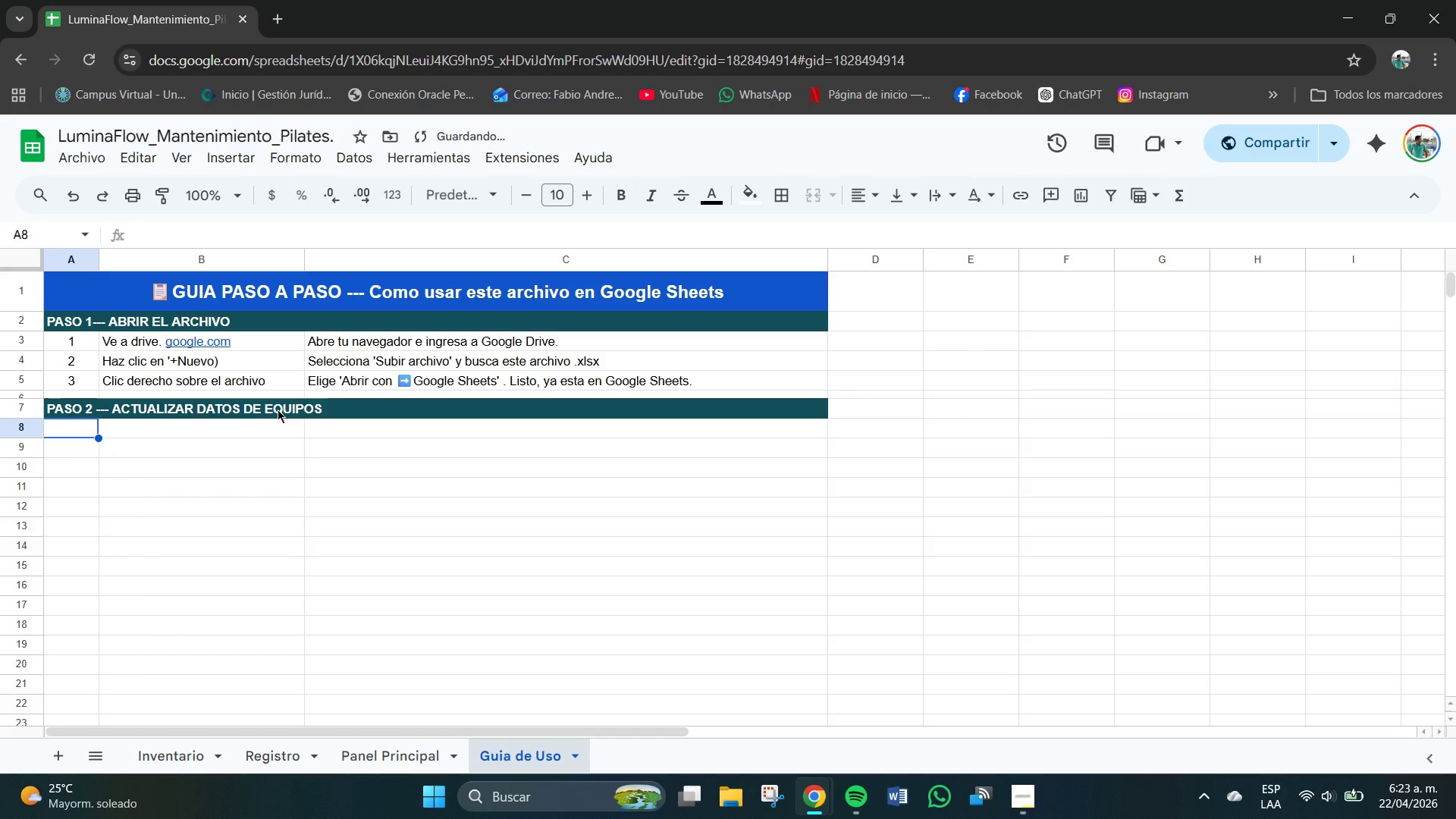 
key(CapsLock)
 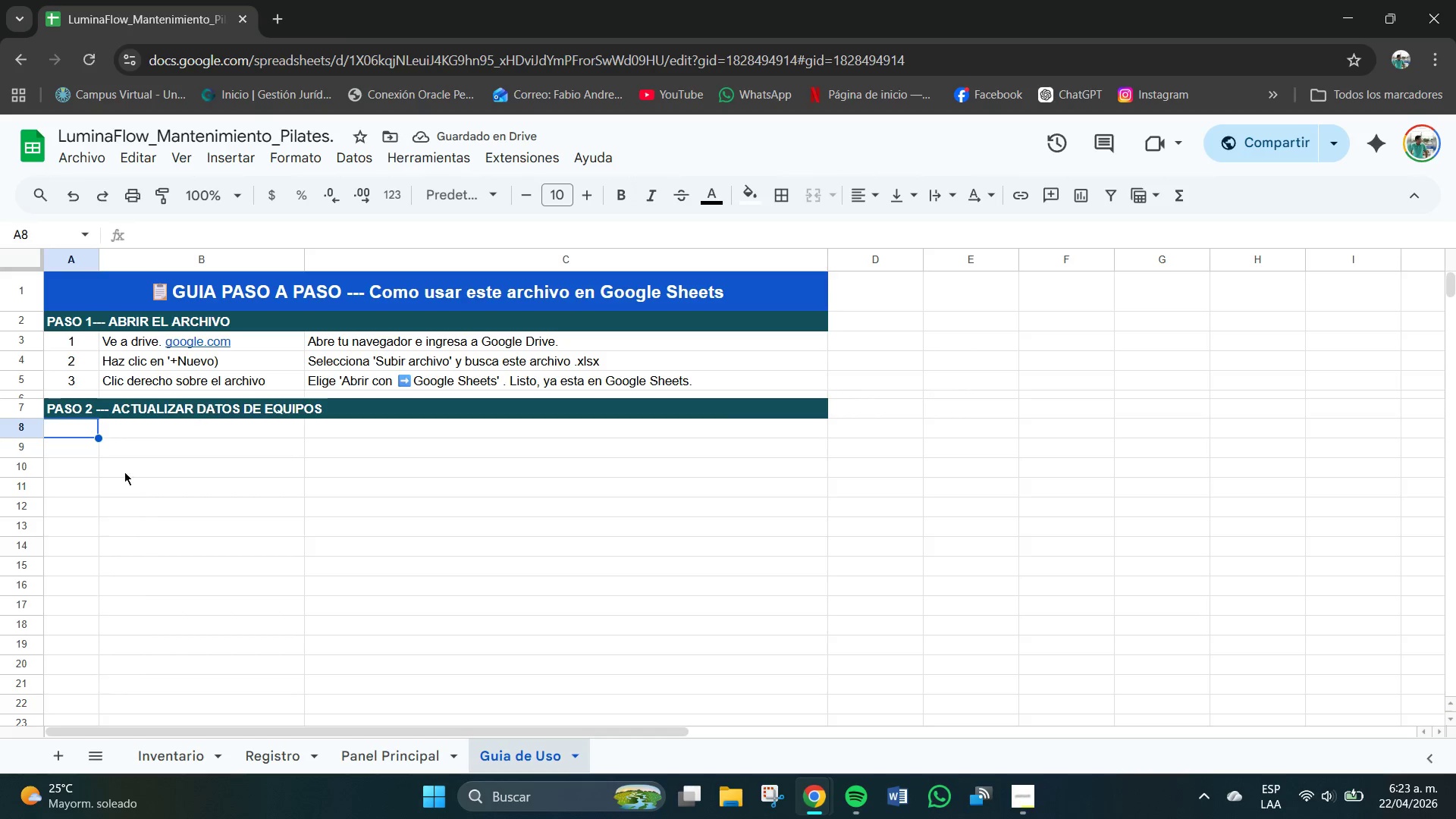 
left_click_drag(start_coordinate=[74, 434], to_coordinate=[83, 491])
 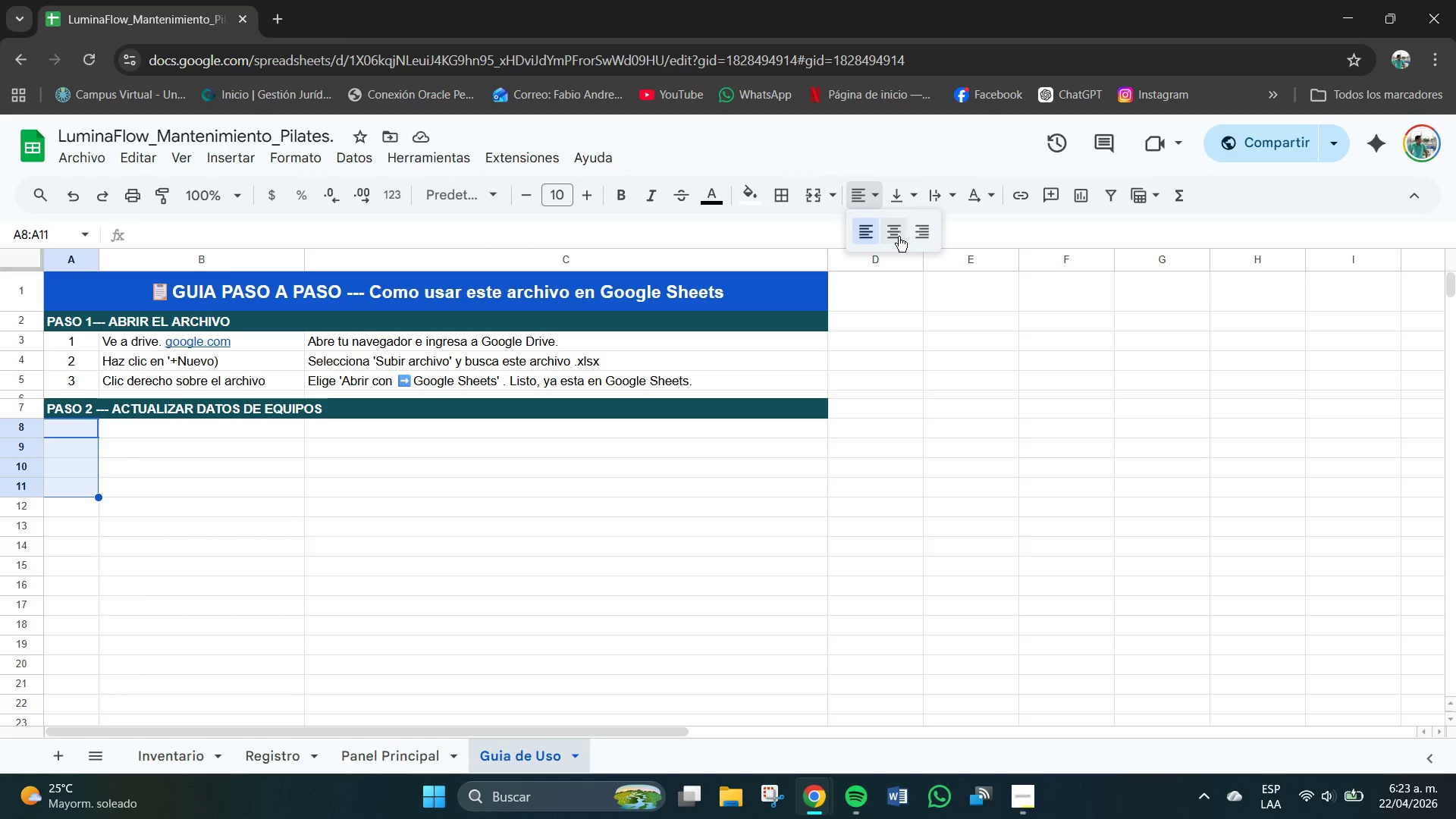 
double_click([901, 210])
 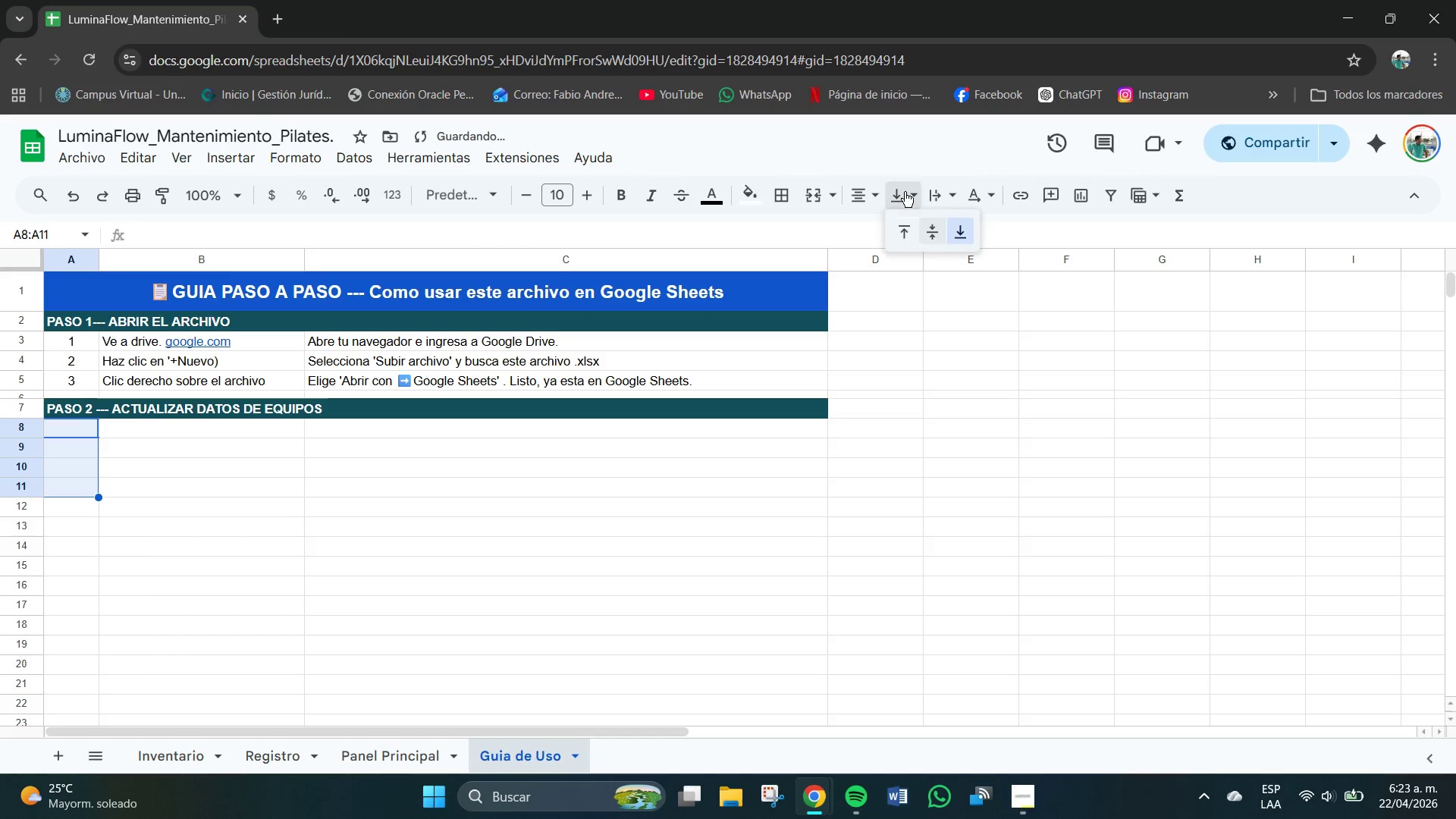 
triple_click([905, 192])
 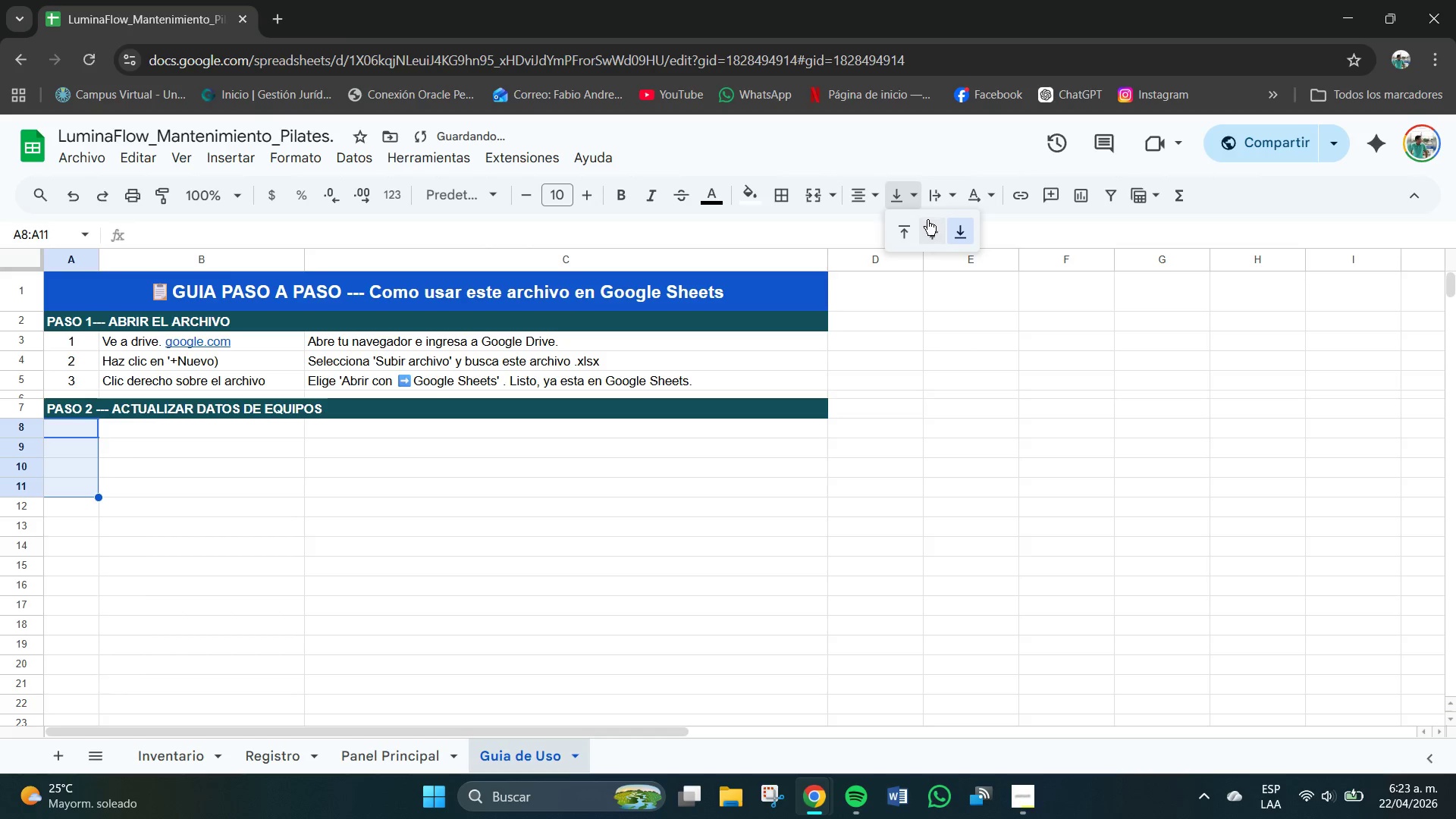 
left_click([927, 221])
 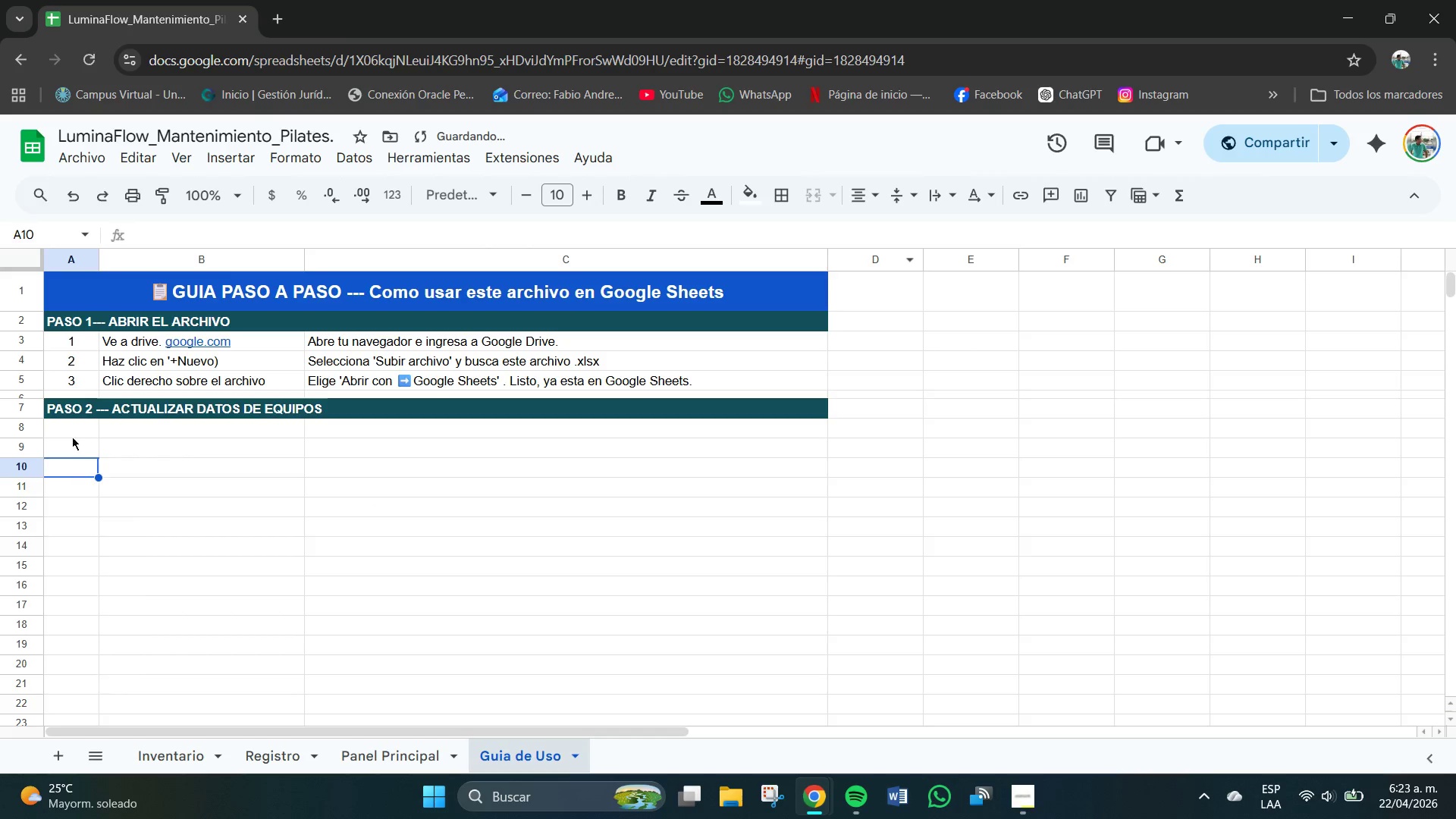 
double_click([73, 431])
 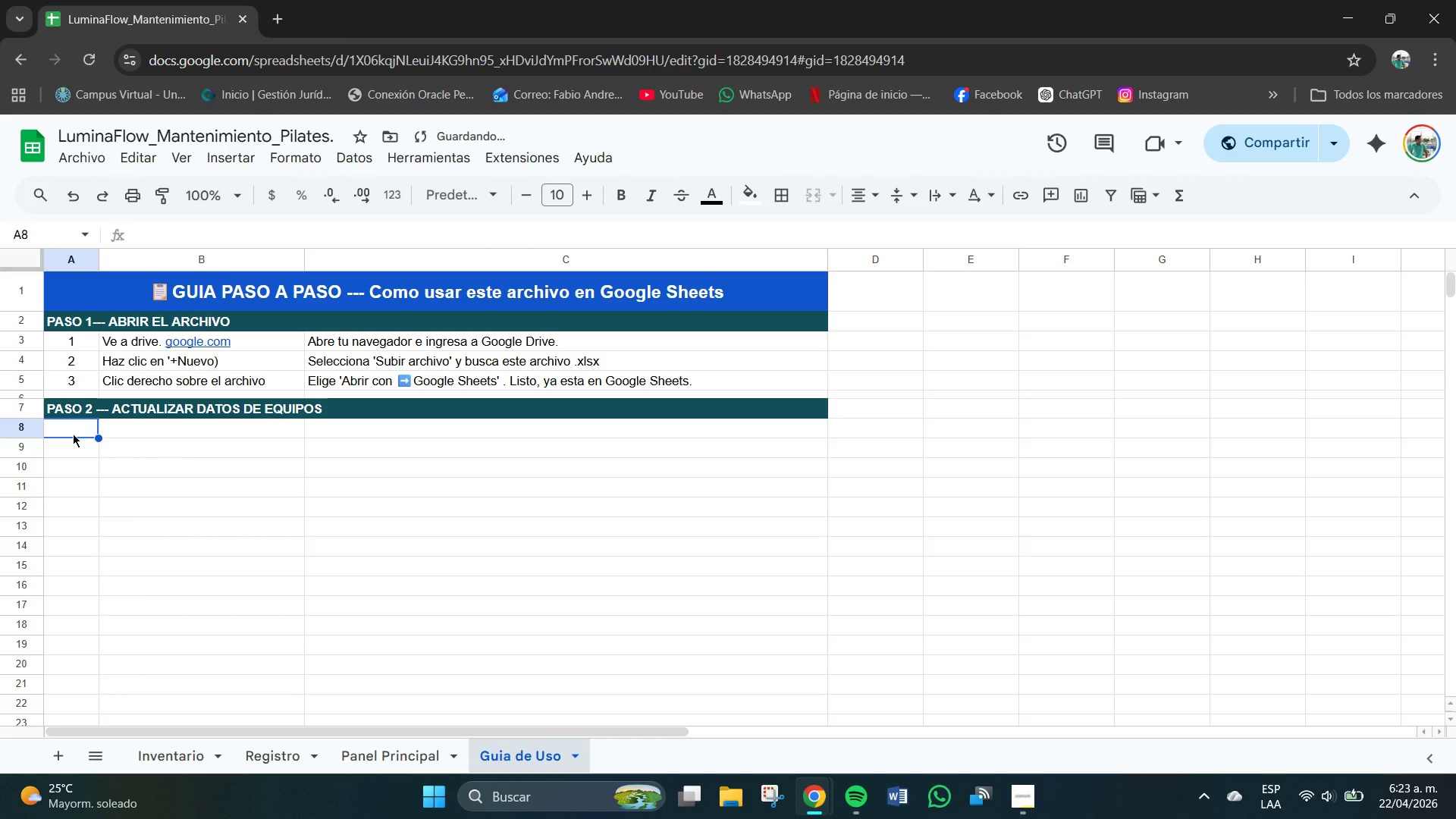 
key(Numpad4)
 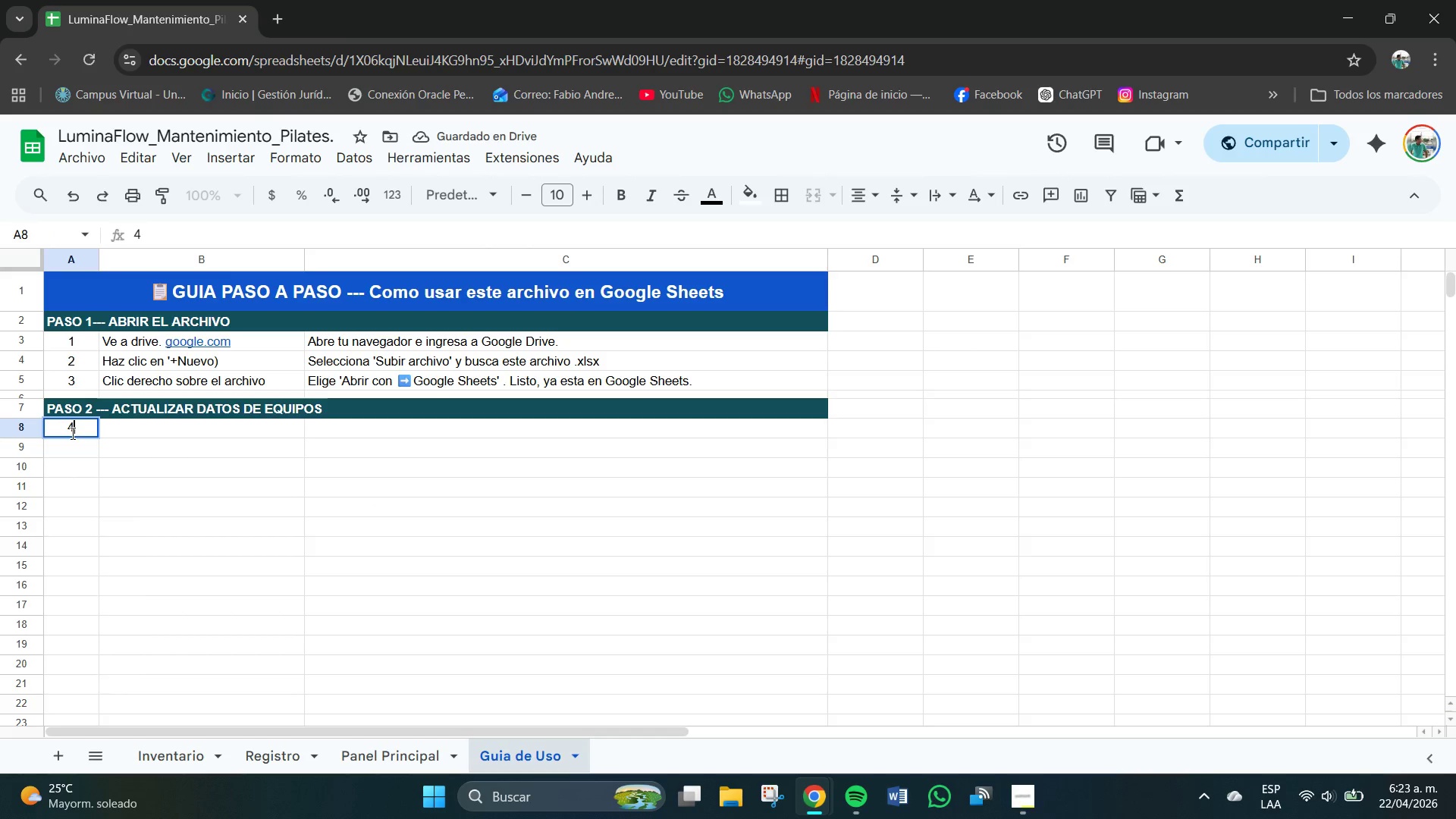 
key(NumpadEnter)
 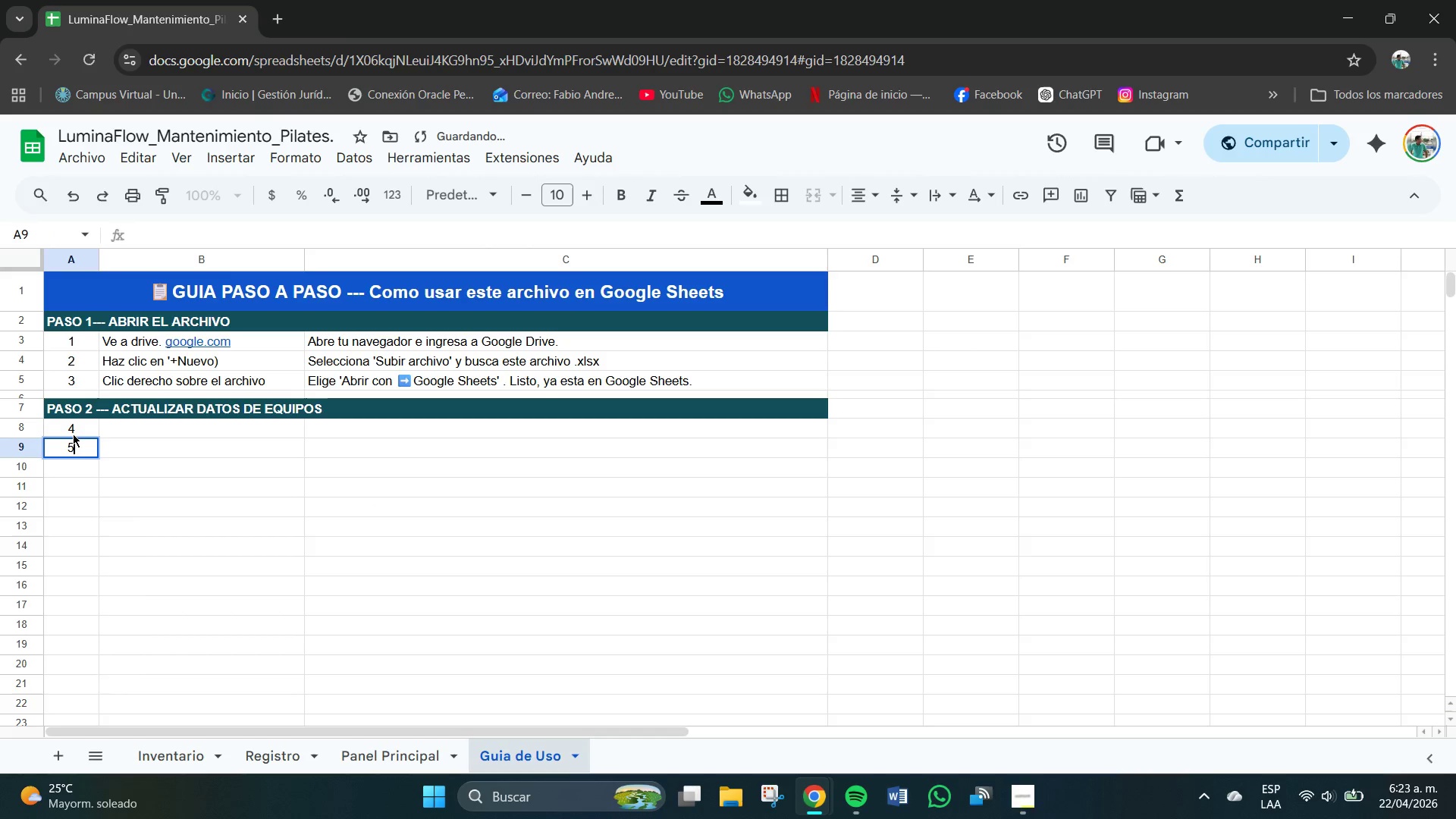 
key(Numpad5)
 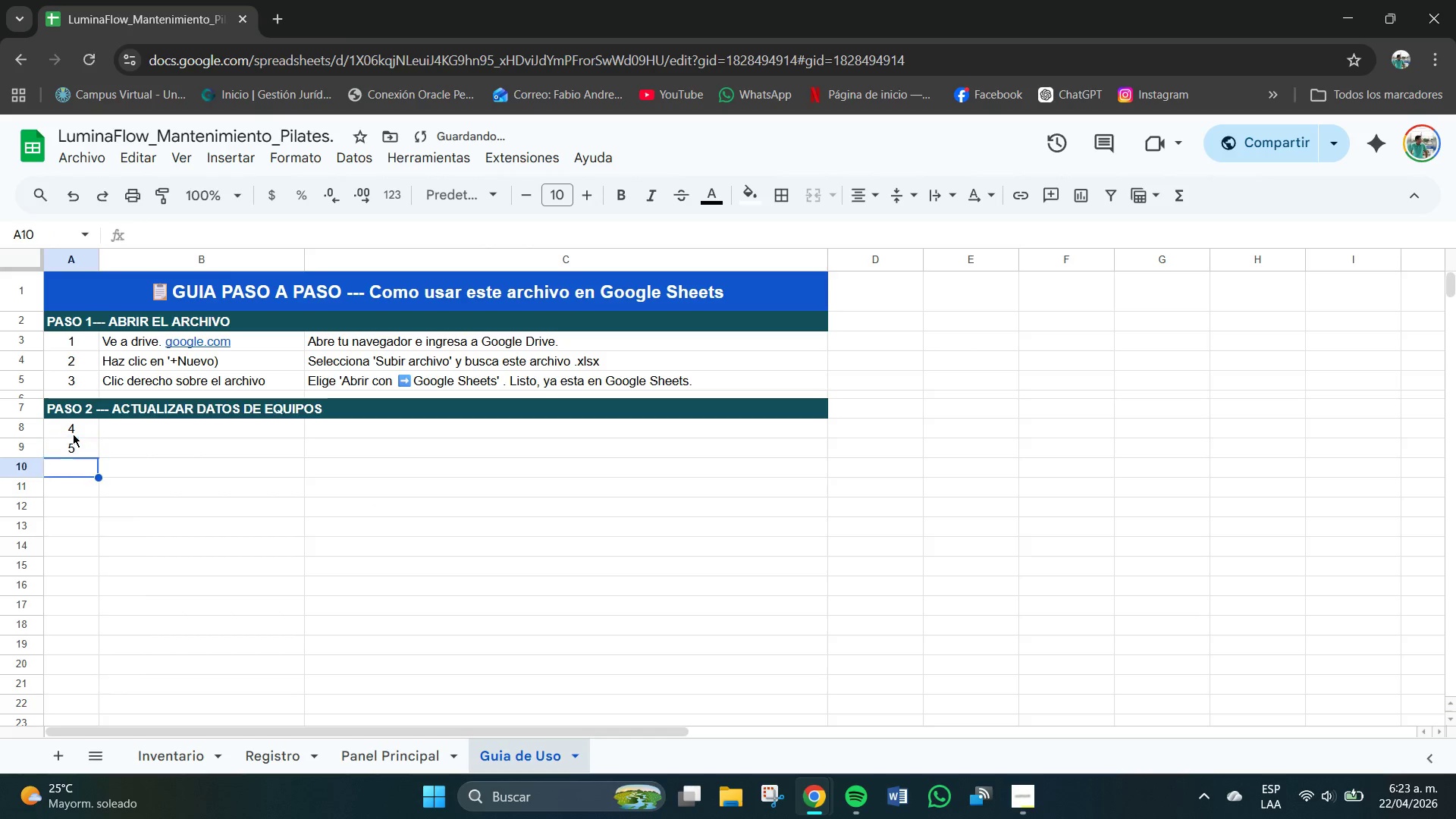 
key(NumpadEnter)
 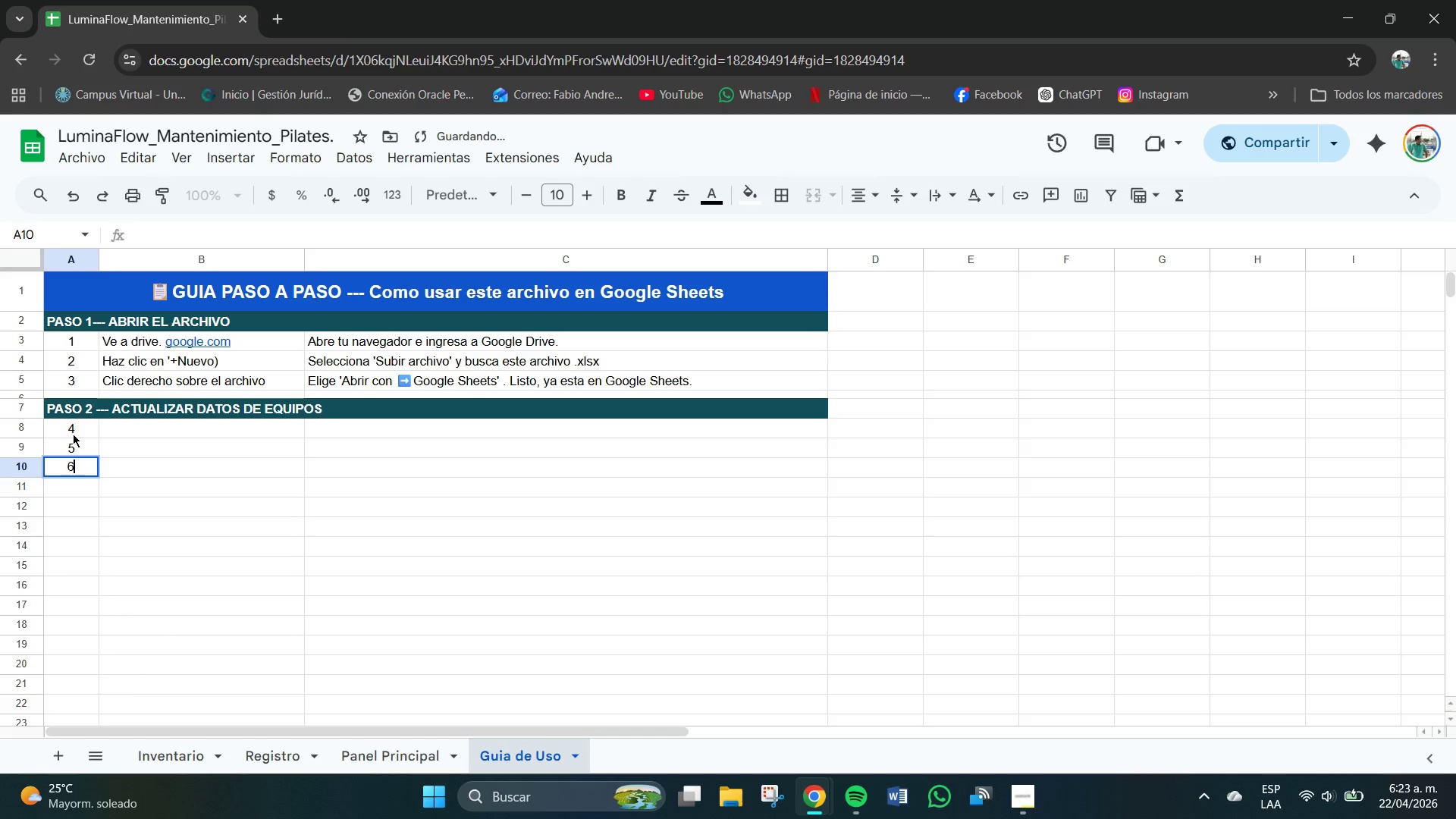 
key(Numpad6)
 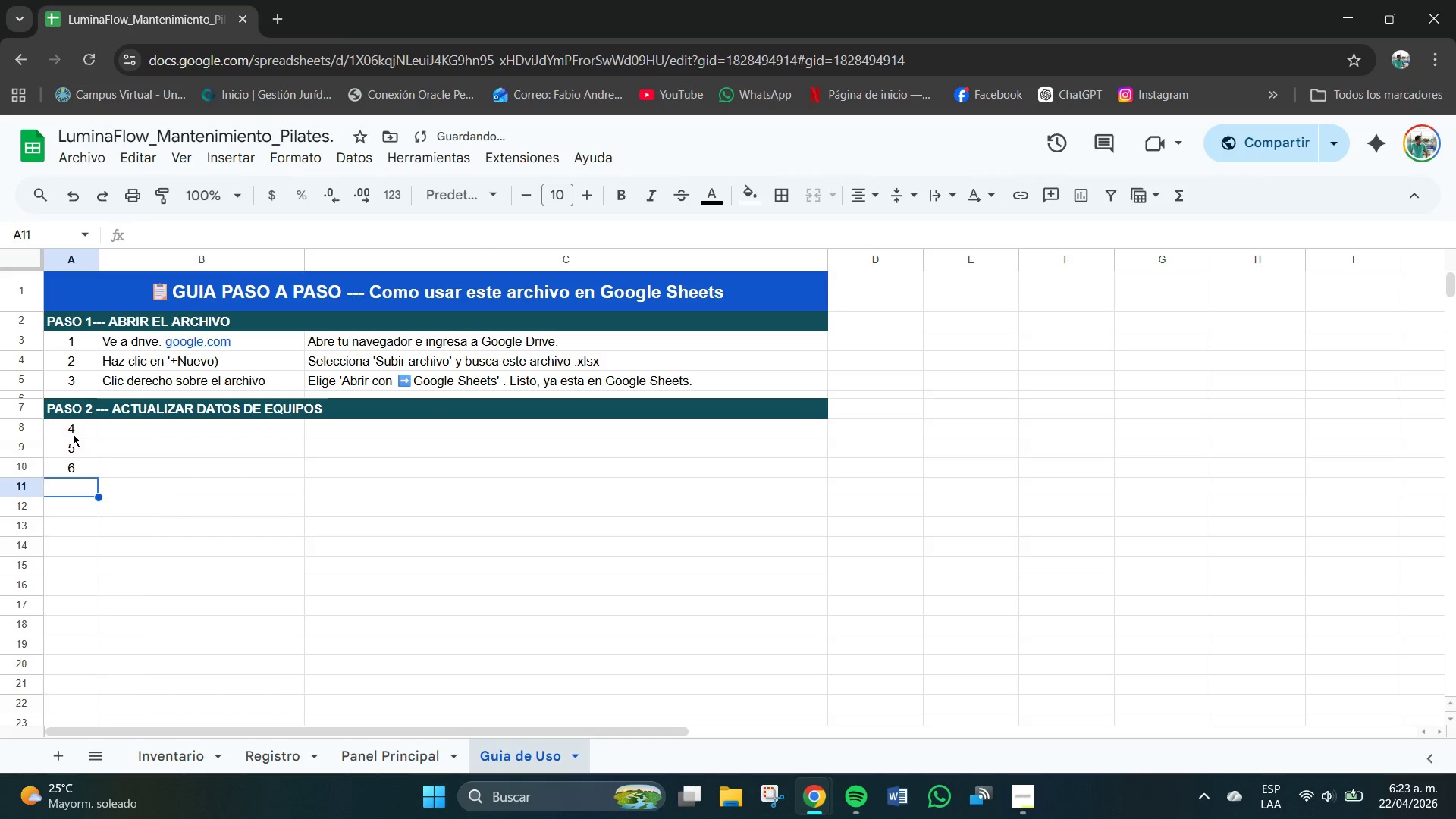 
key(NumpadEnter)
 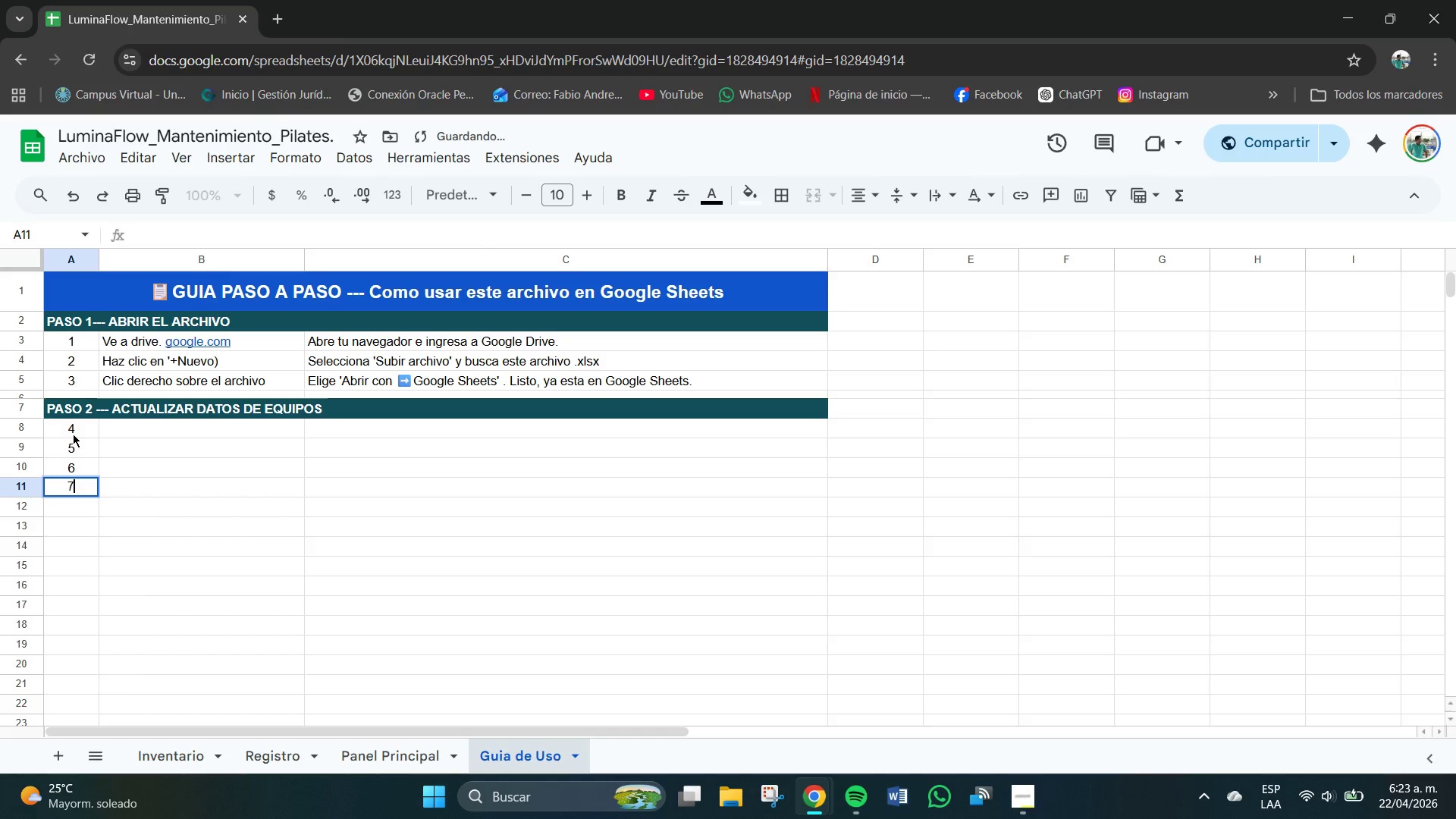 
key(Numpad7)
 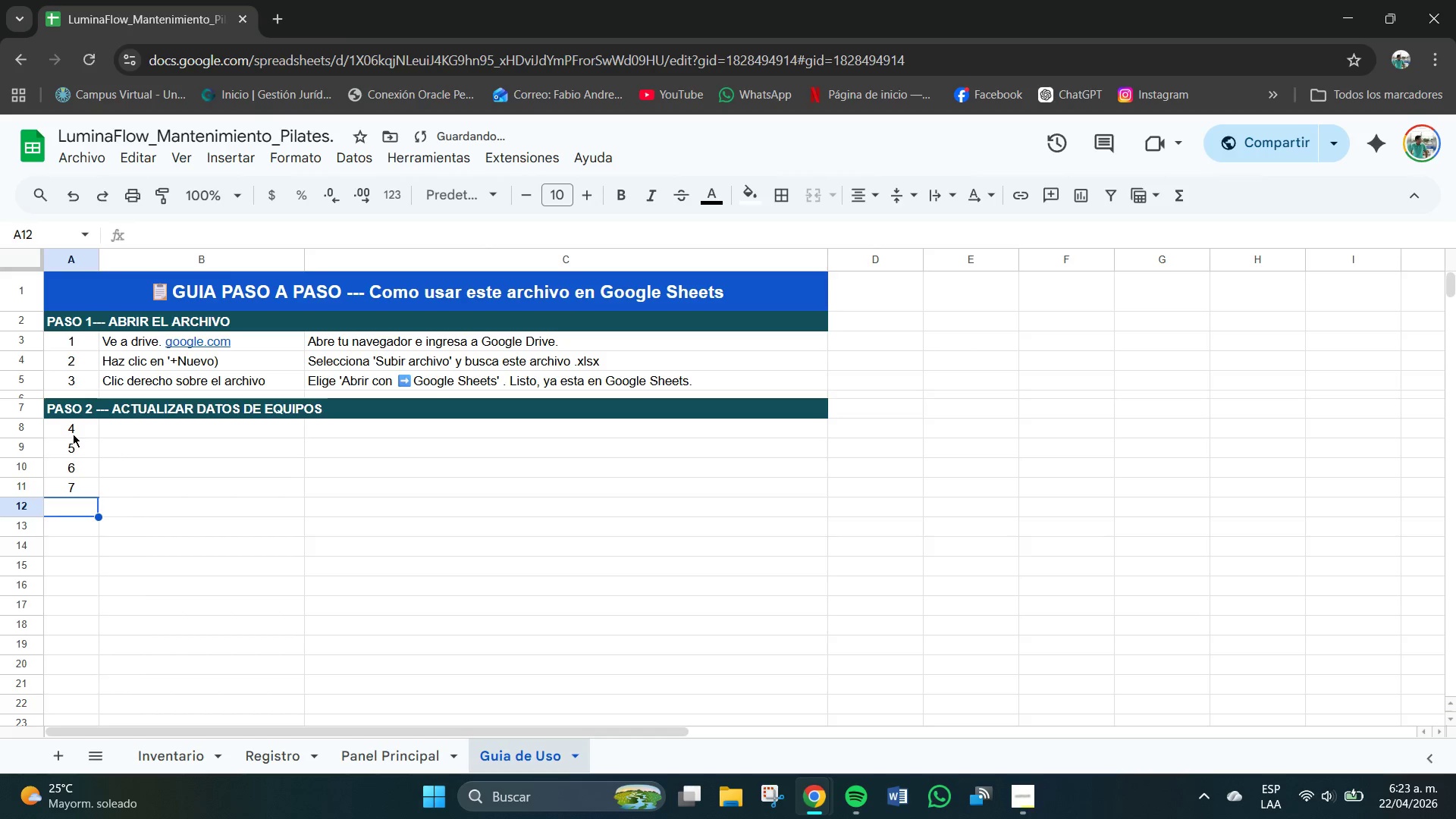 
key(NumpadEnter)
 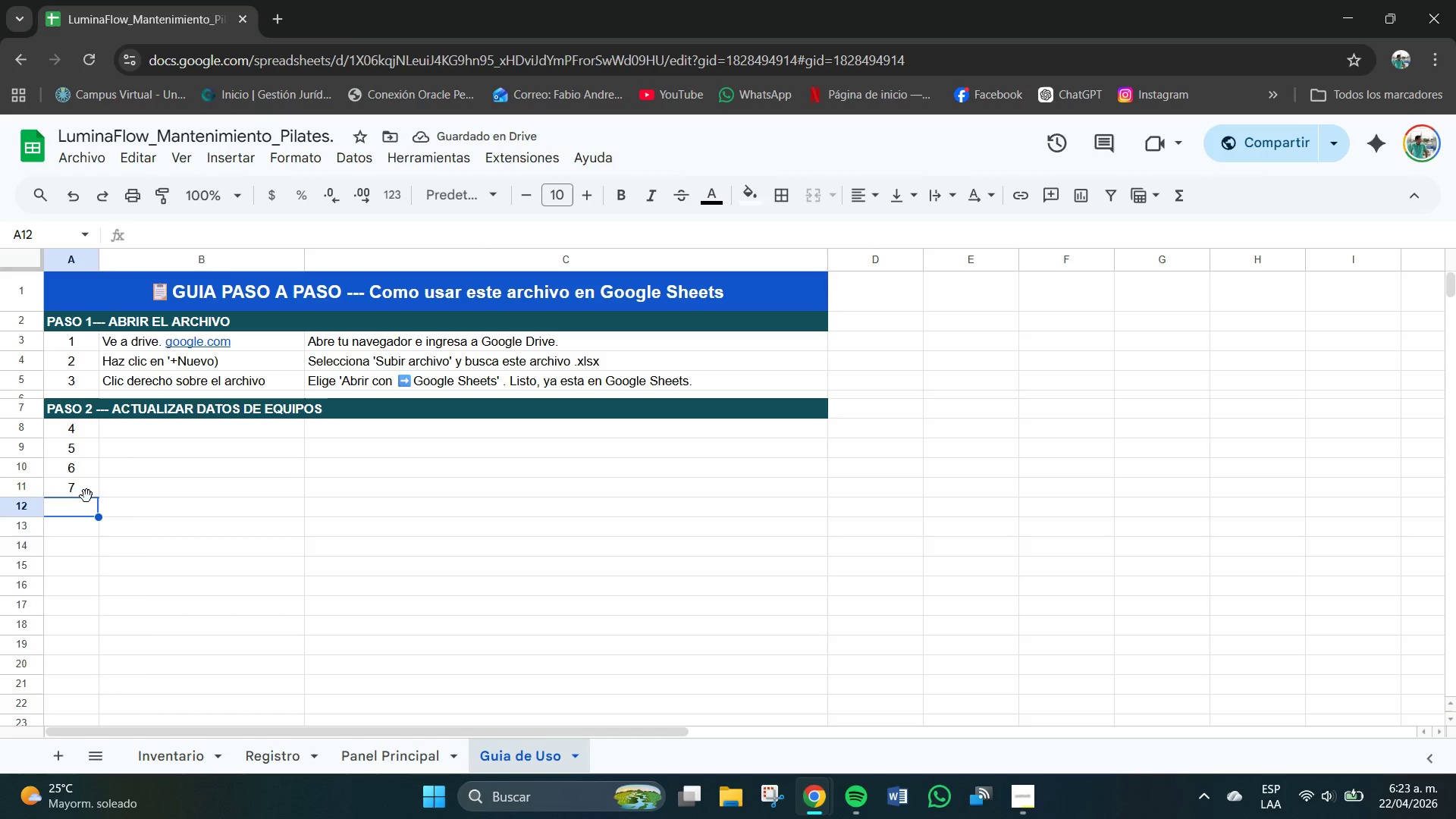 
left_click([133, 423])
 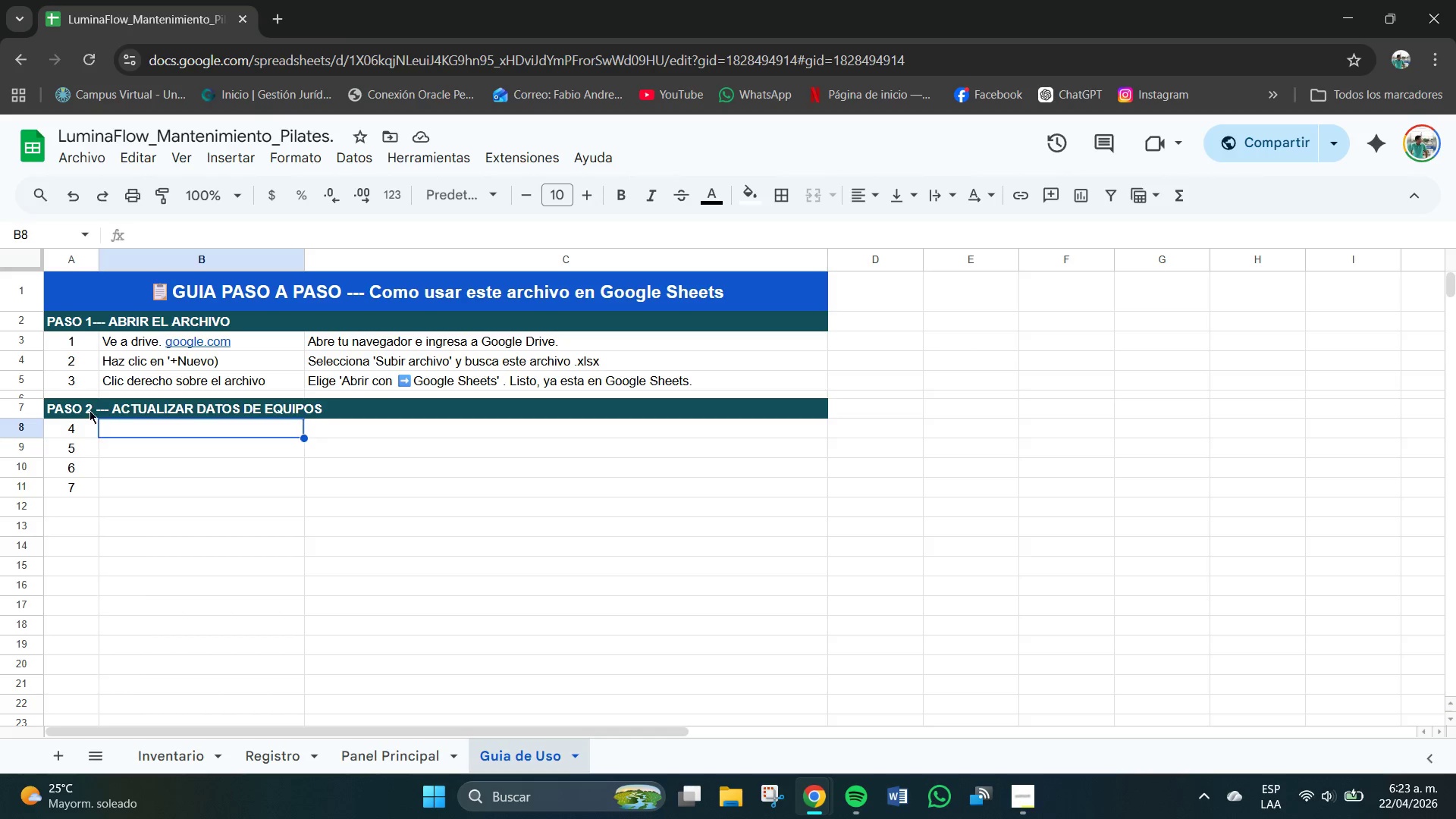 
left_click([78, 340])
 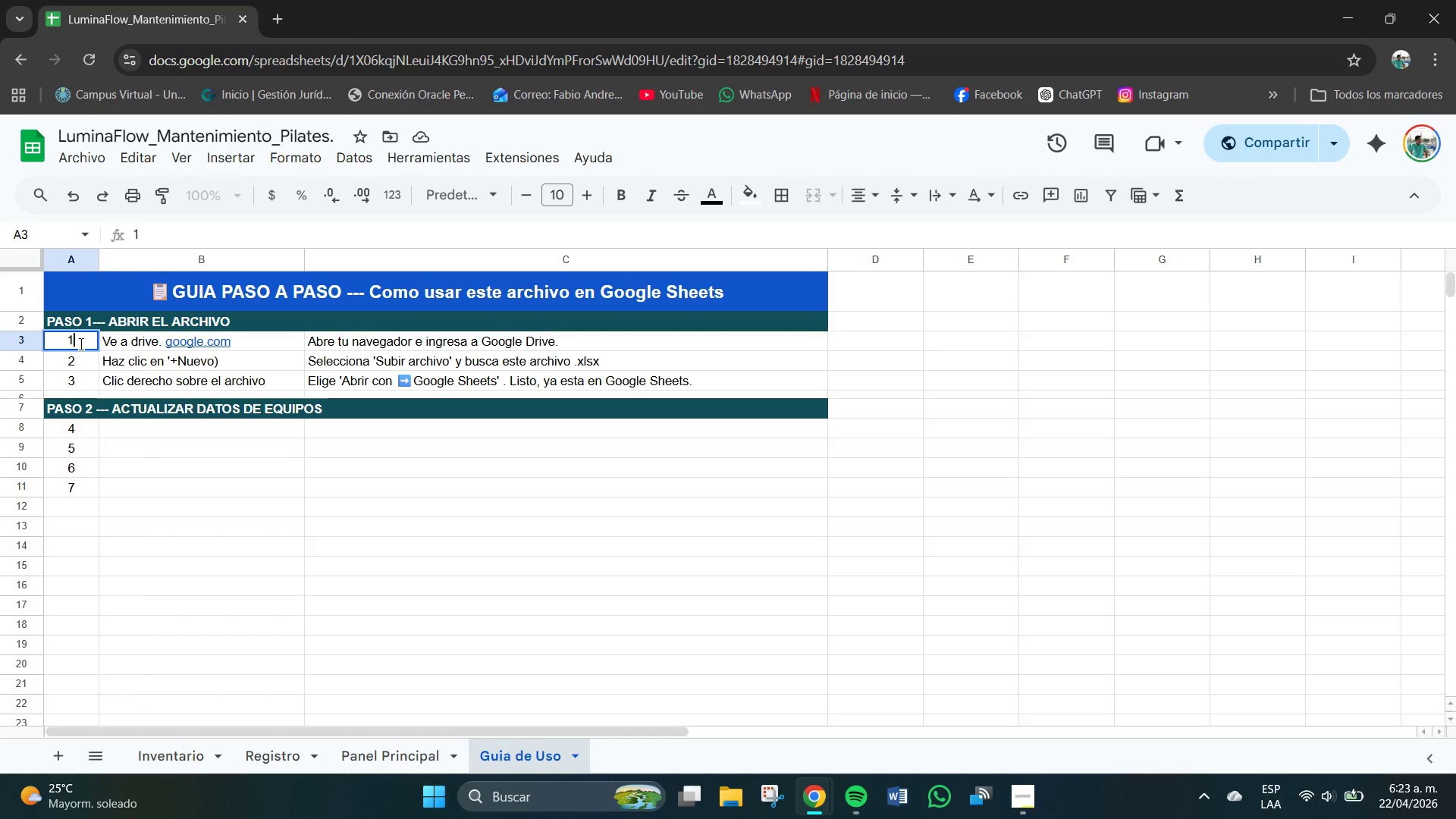 
key(Period)